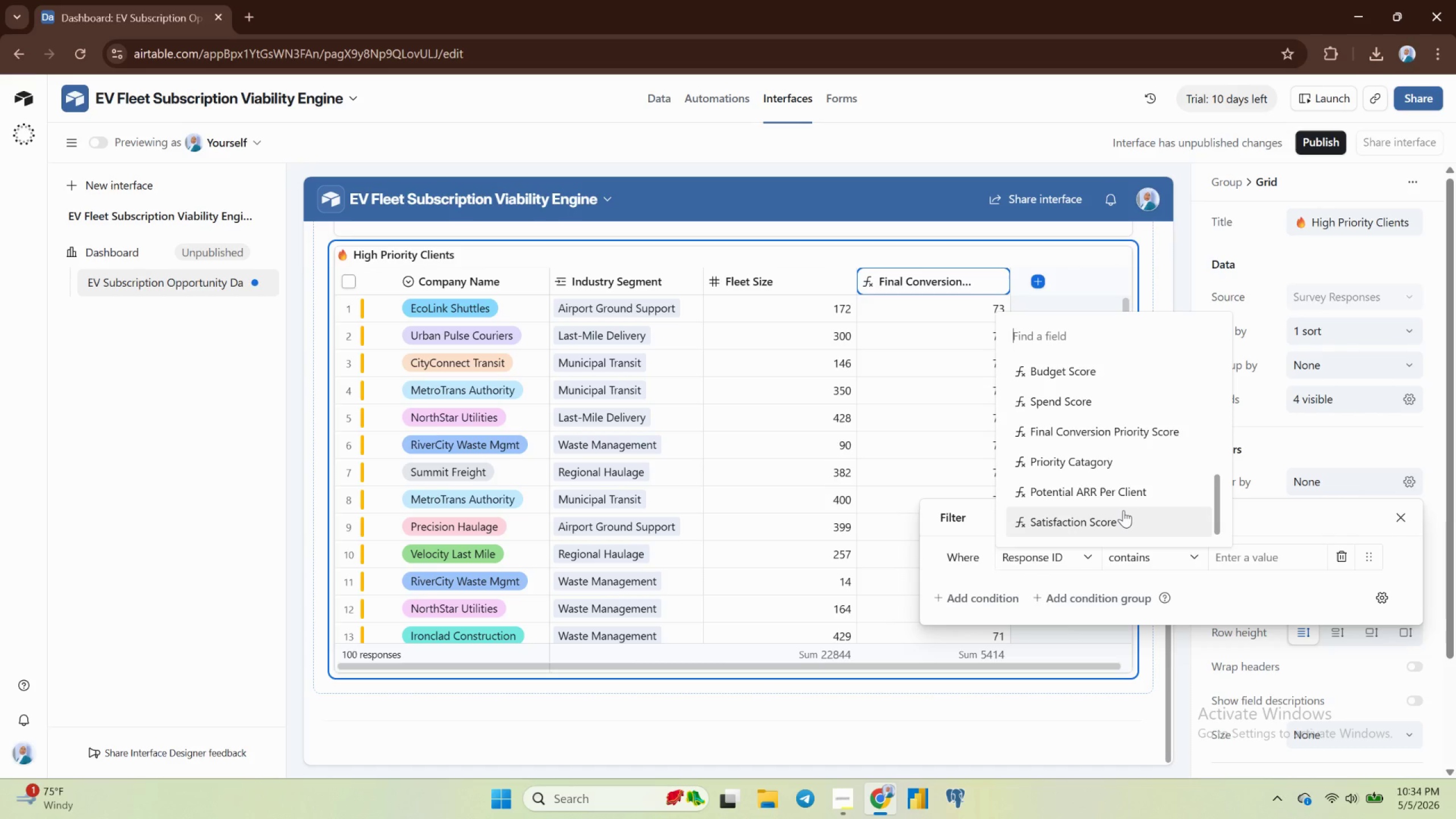 
wait(7.95)
 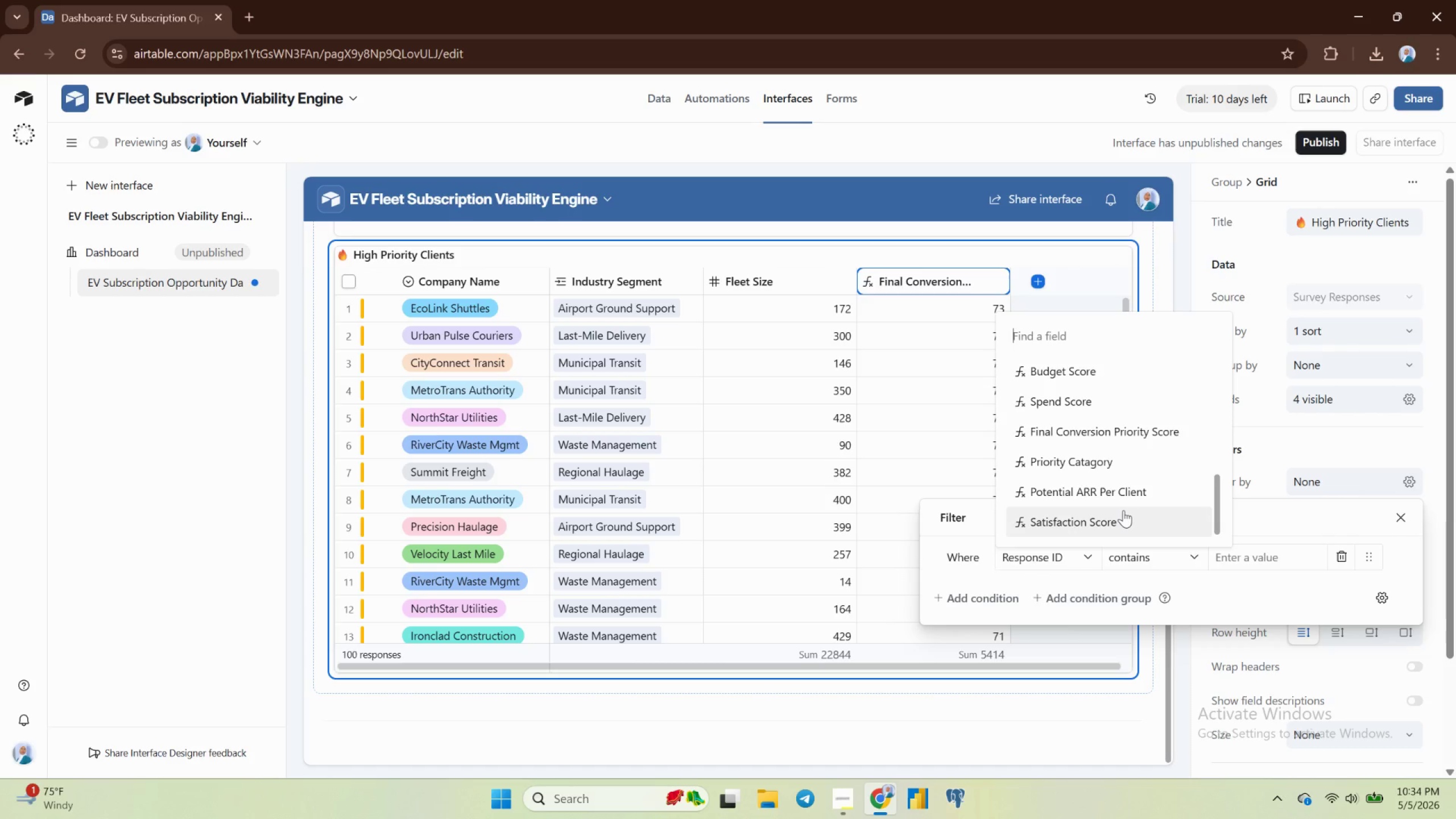 
left_click([1104, 437])
 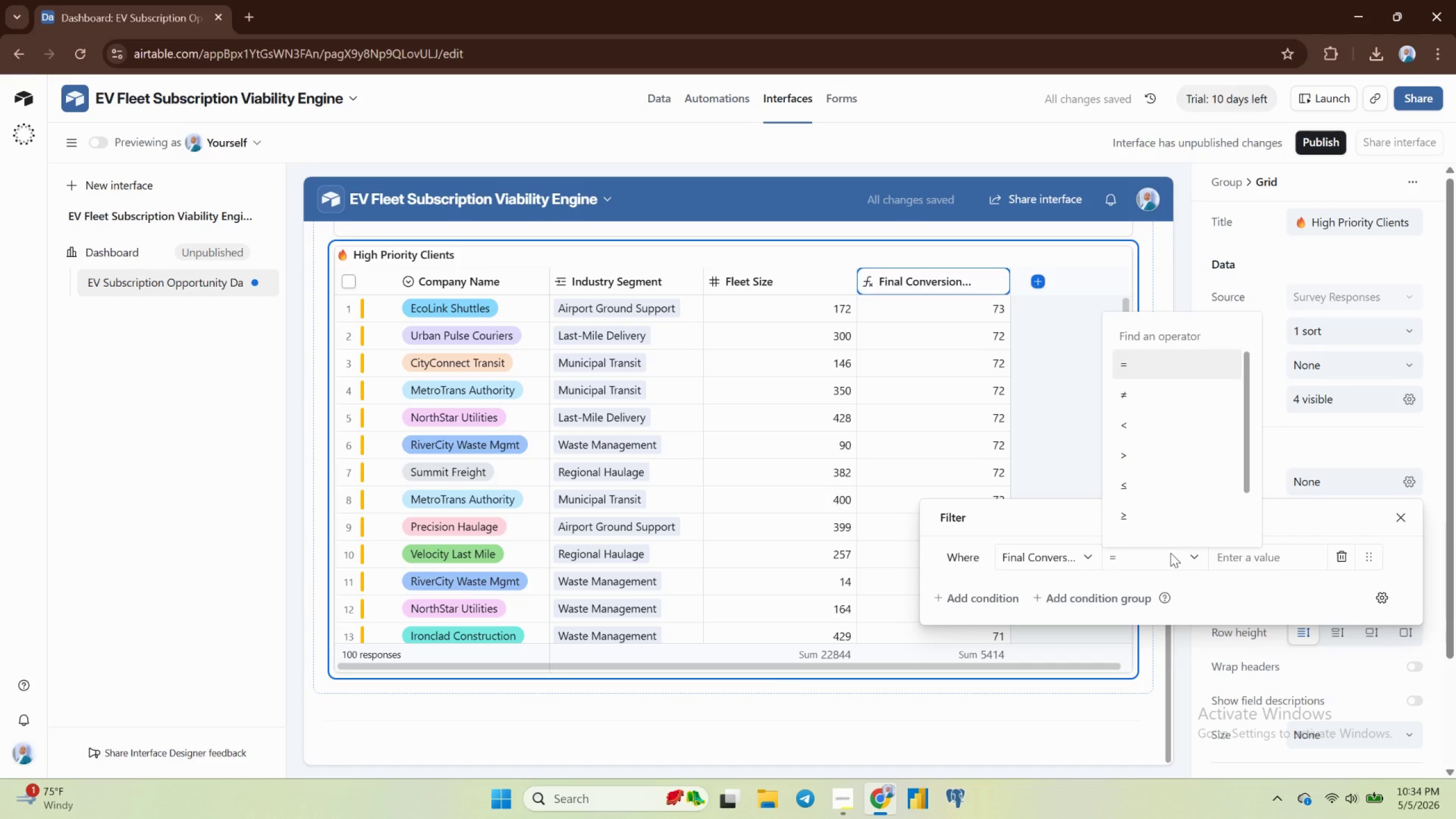 
wait(6.77)
 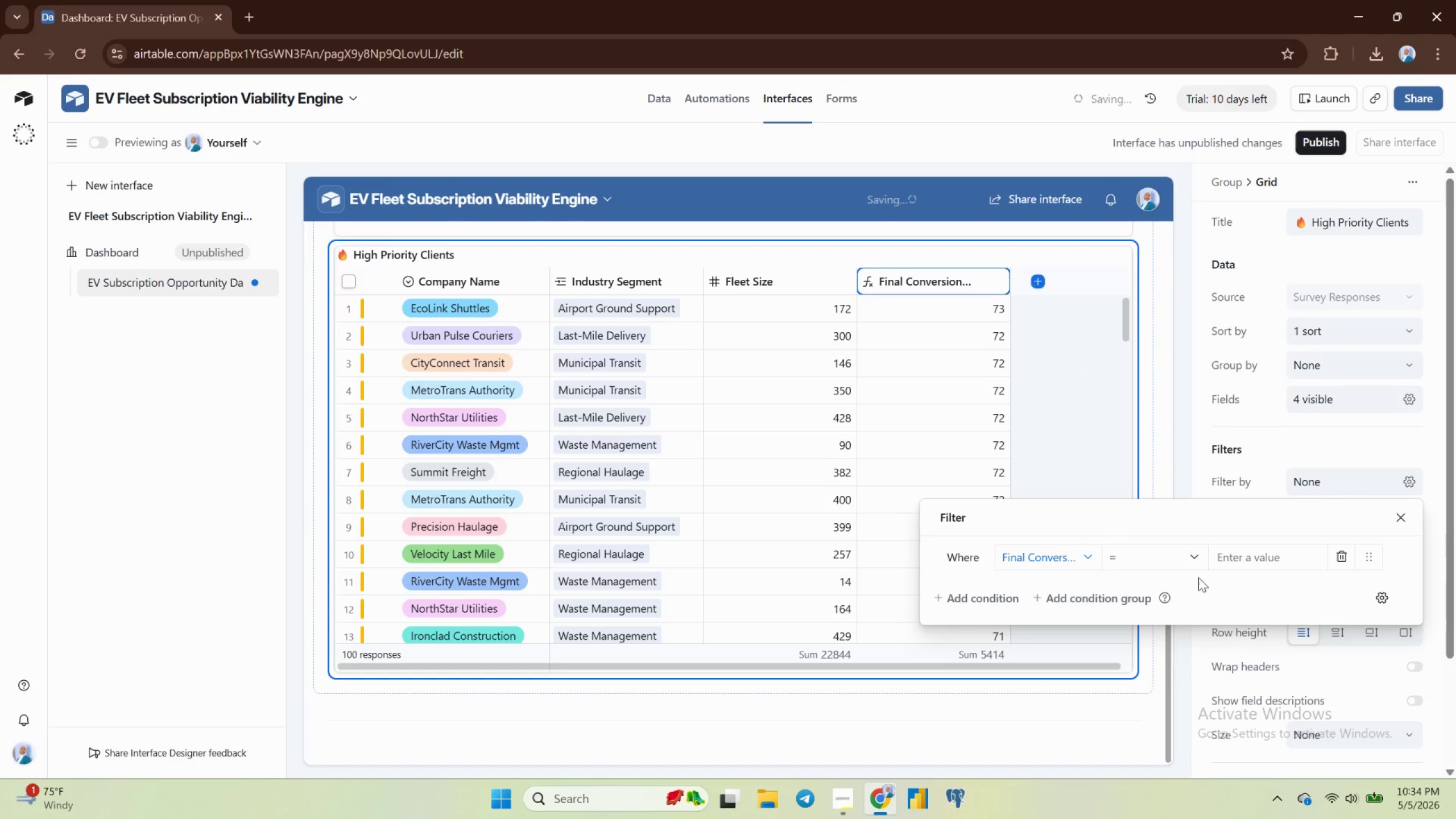 
left_click([1170, 553])
 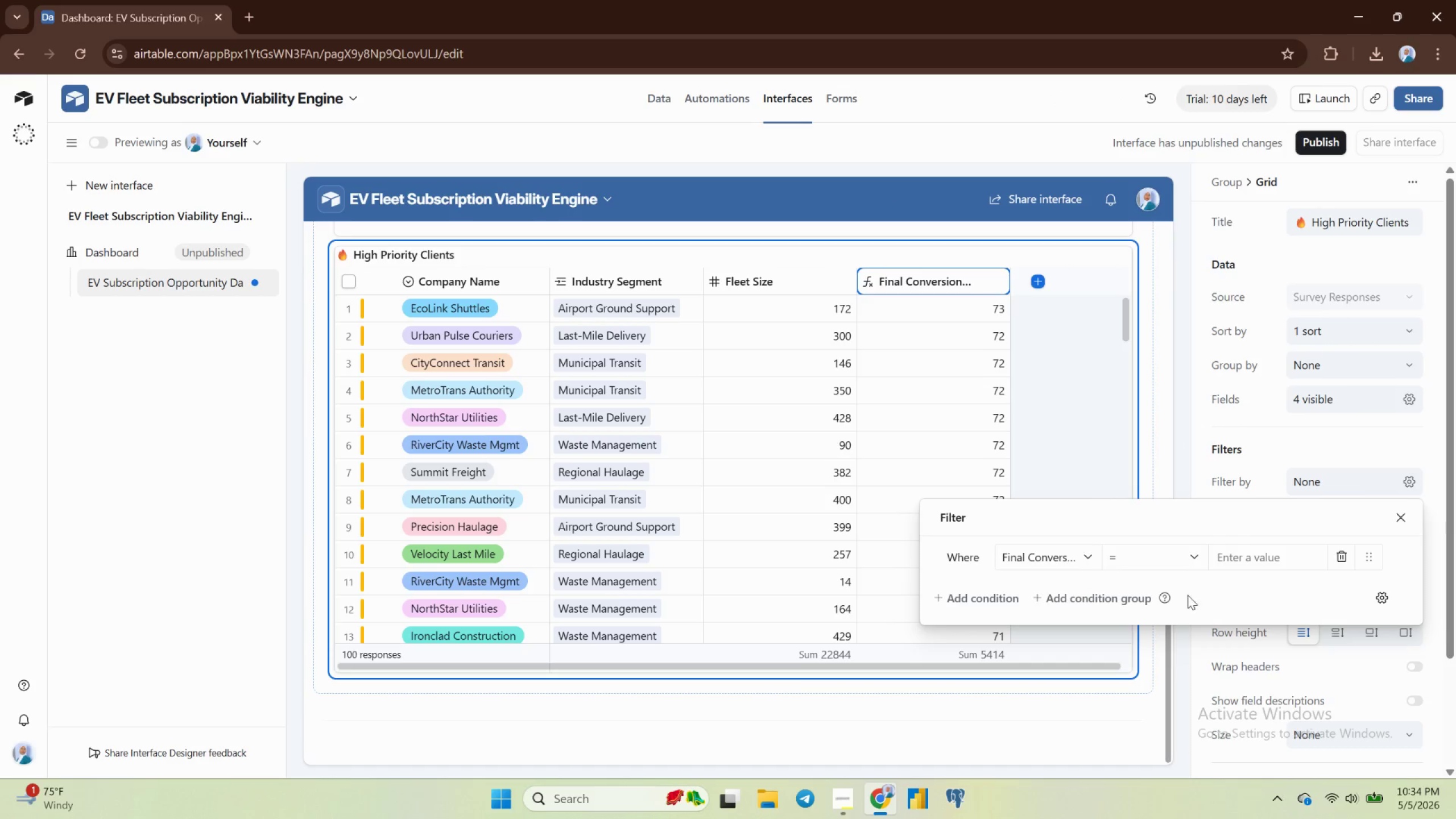 
left_click([1136, 595])
 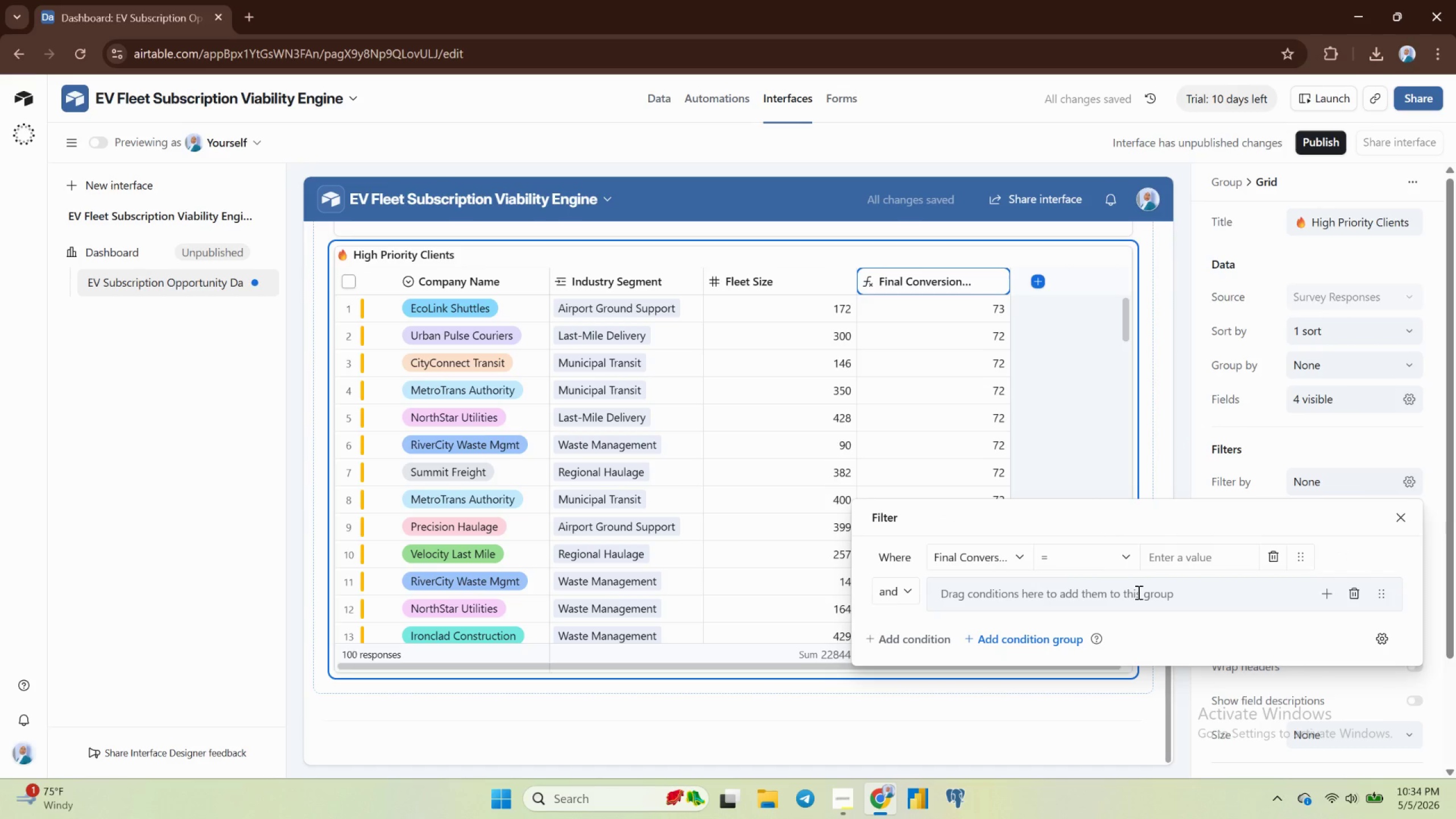 
left_click([1120, 552])
 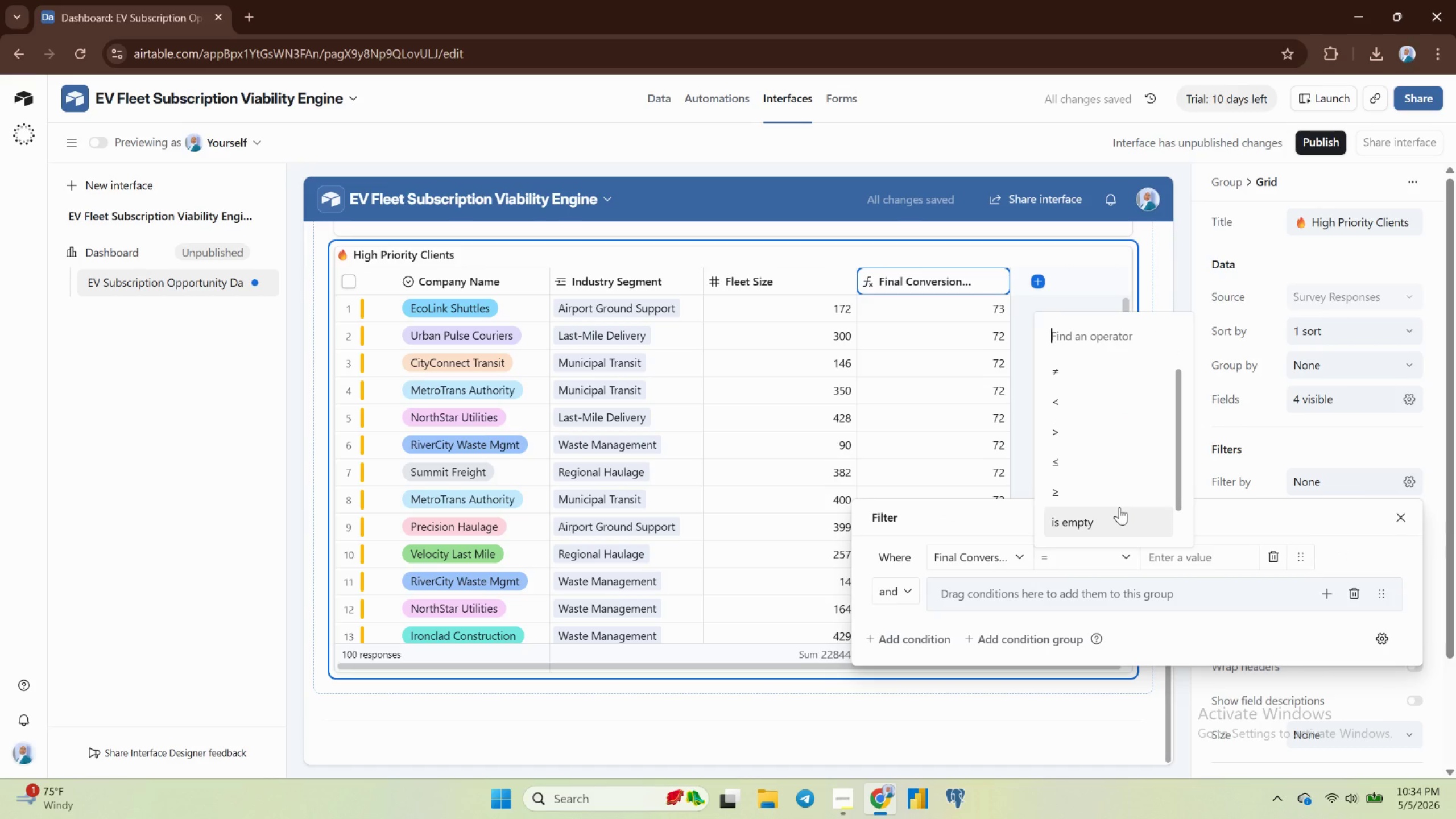 
scroll: coordinate [1119, 508], scroll_direction: none, amount: 0.0
 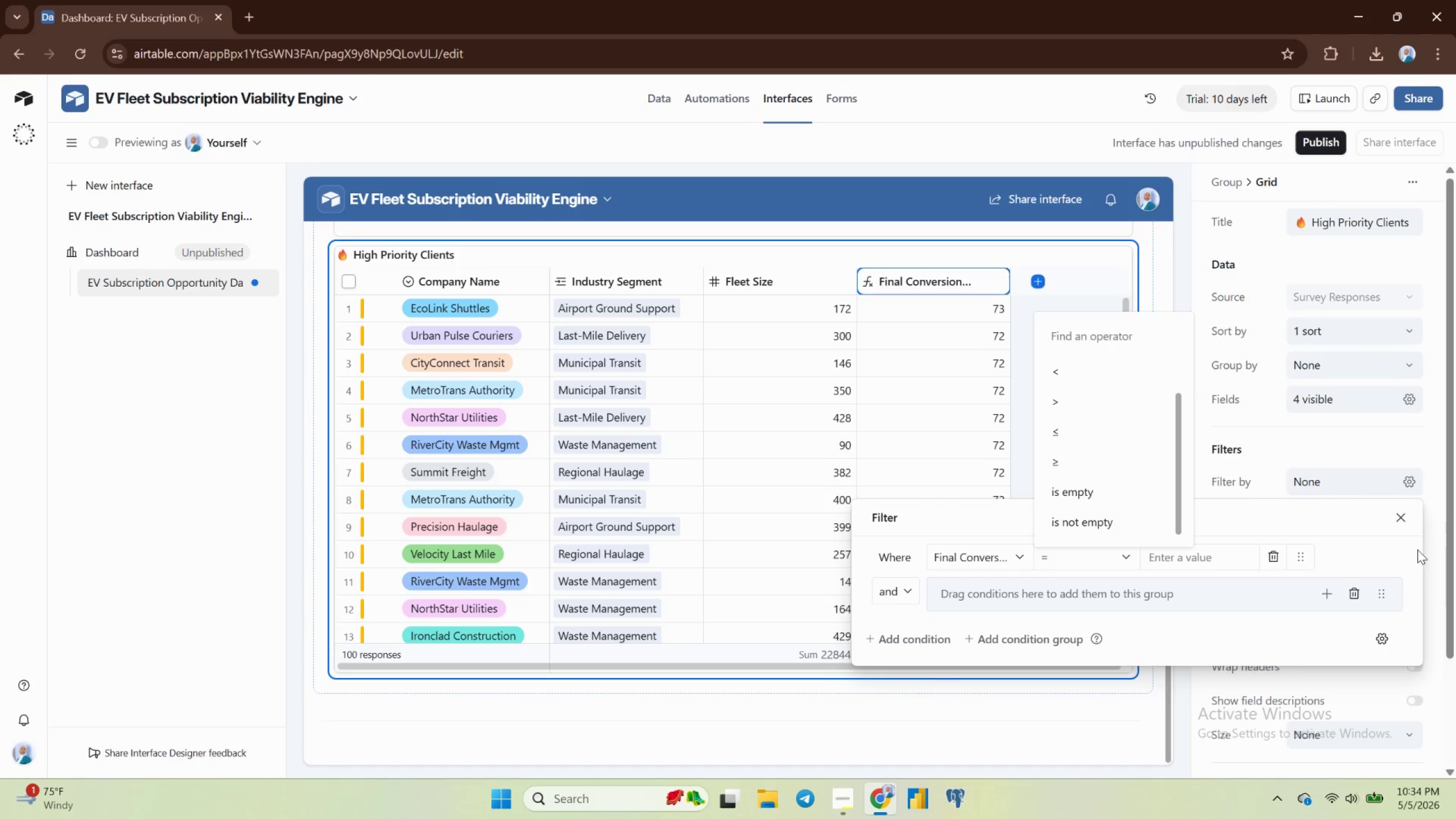 
left_click([1358, 598])
 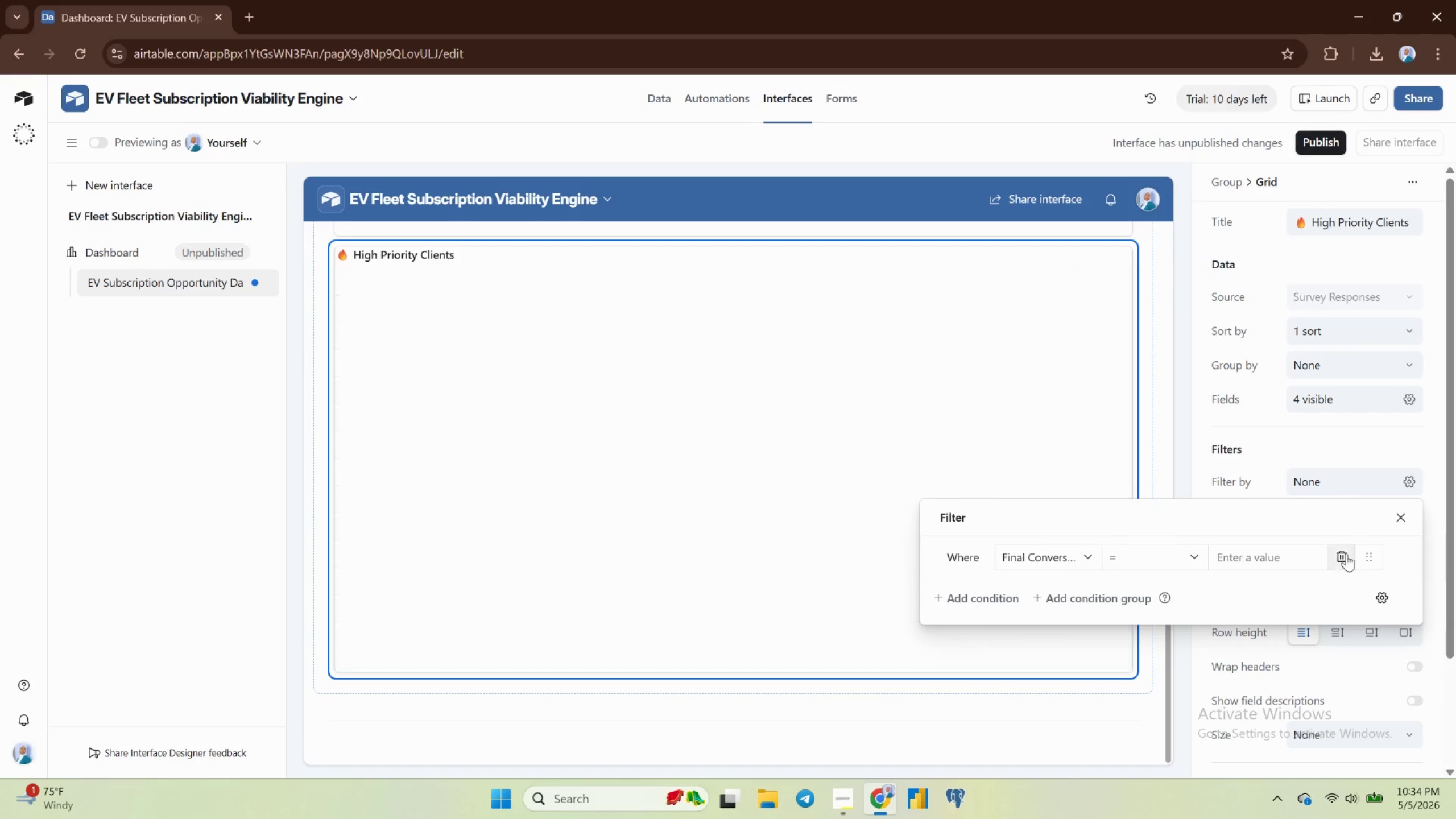 
left_click([1350, 554])
 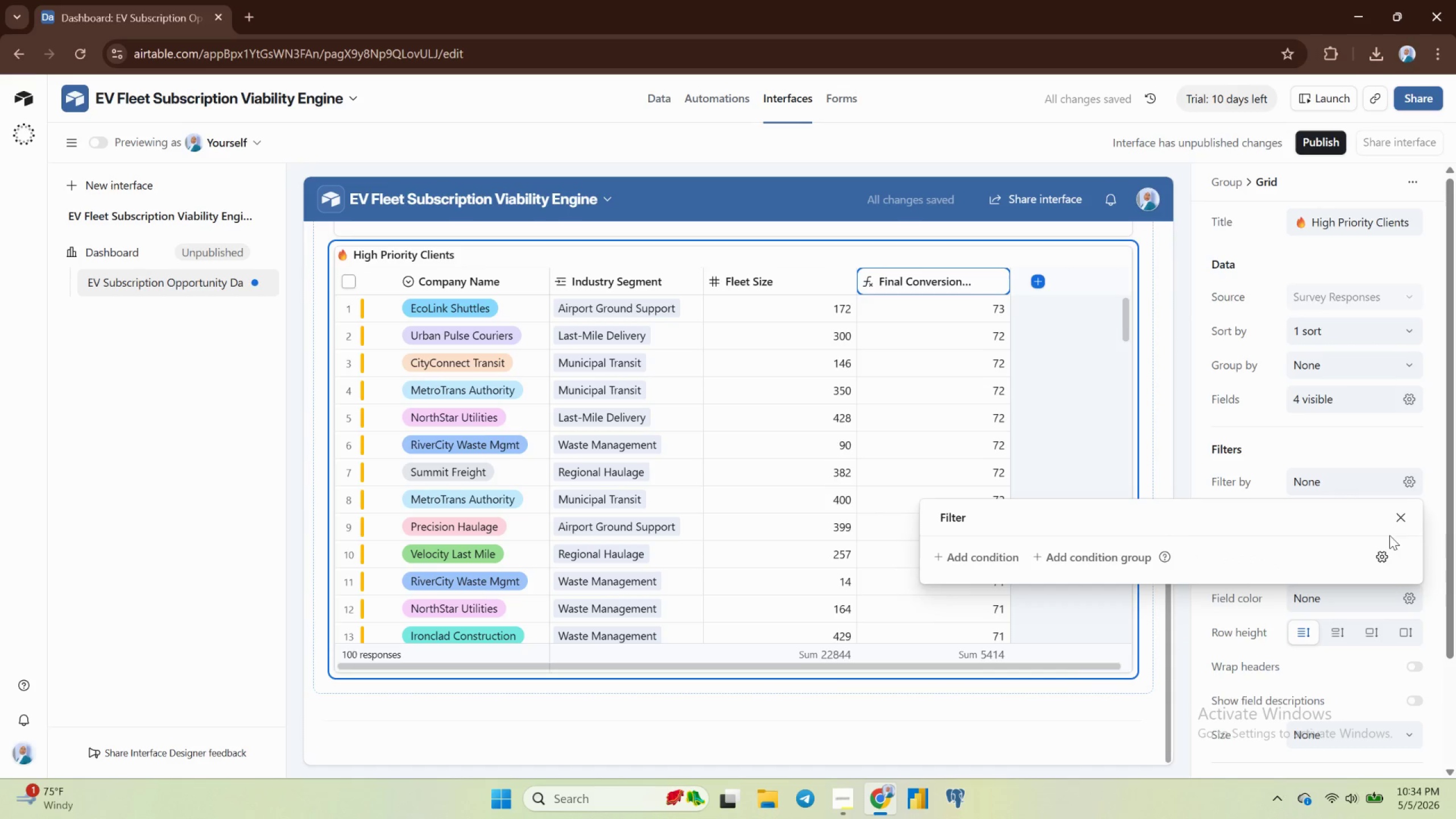 
left_click([1402, 524])
 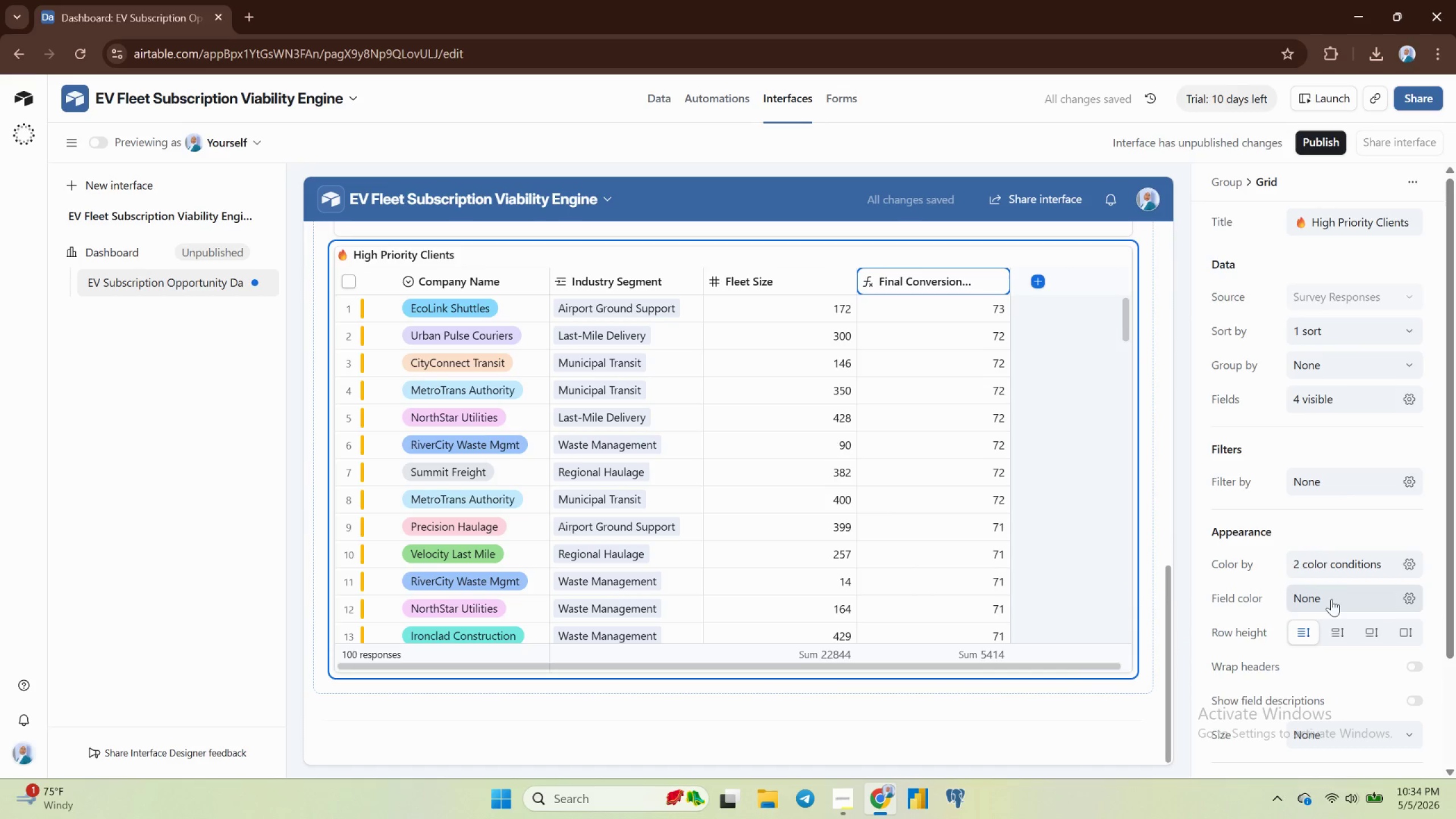 
left_click([1343, 568])
 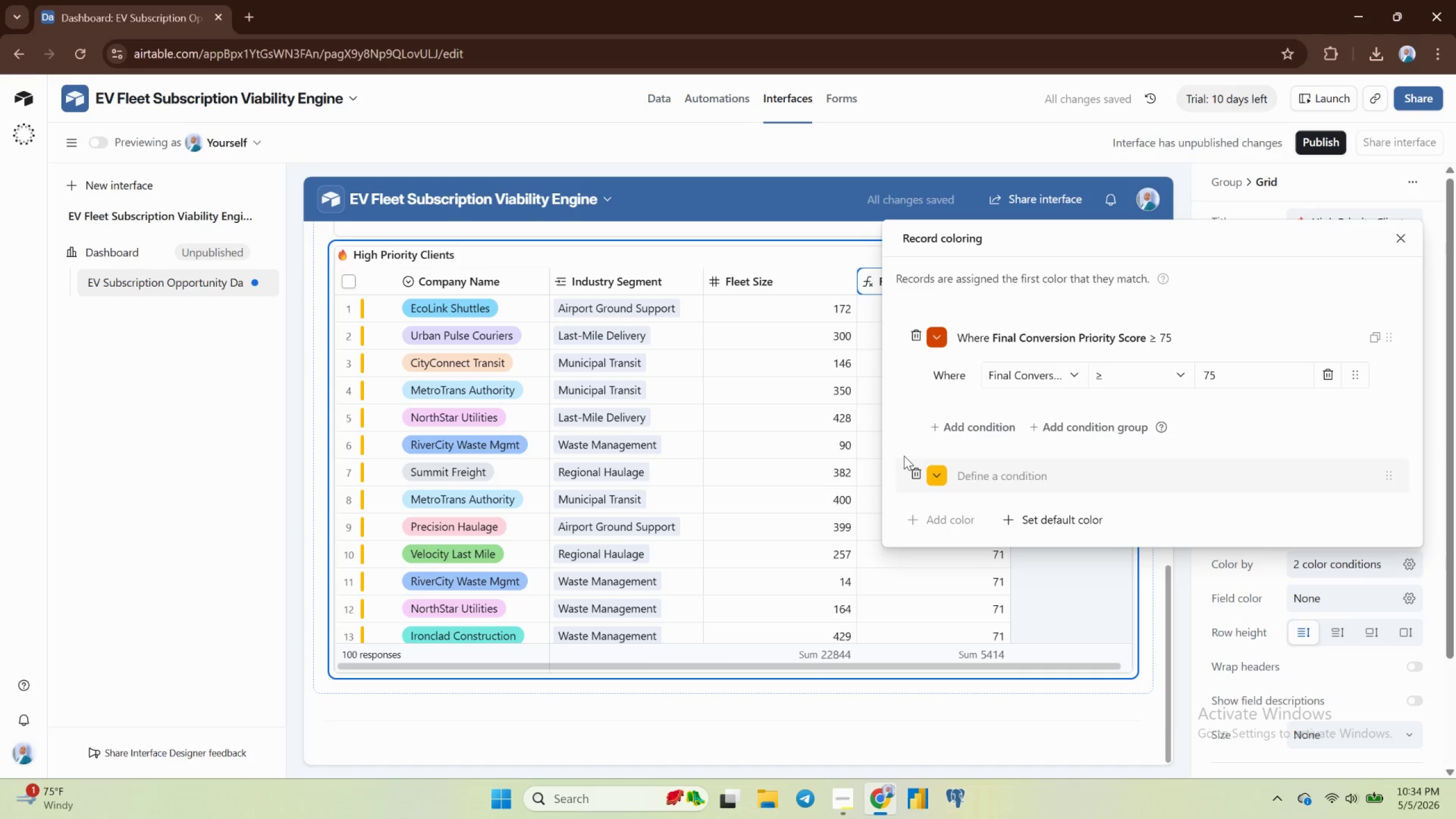 
left_click_drag(start_coordinate=[923, 476], to_coordinate=[931, 481])
 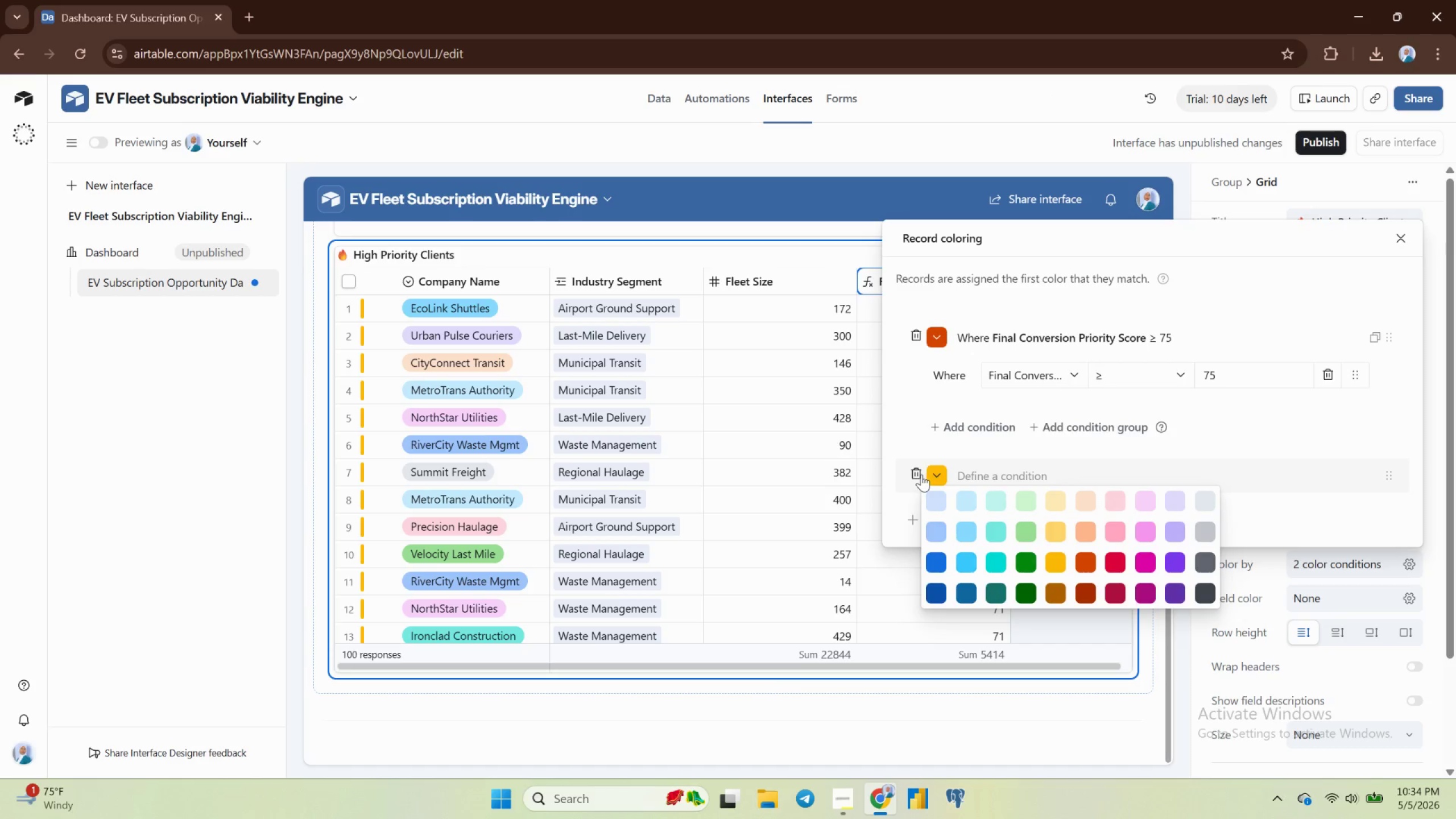 
left_click([920, 474])
 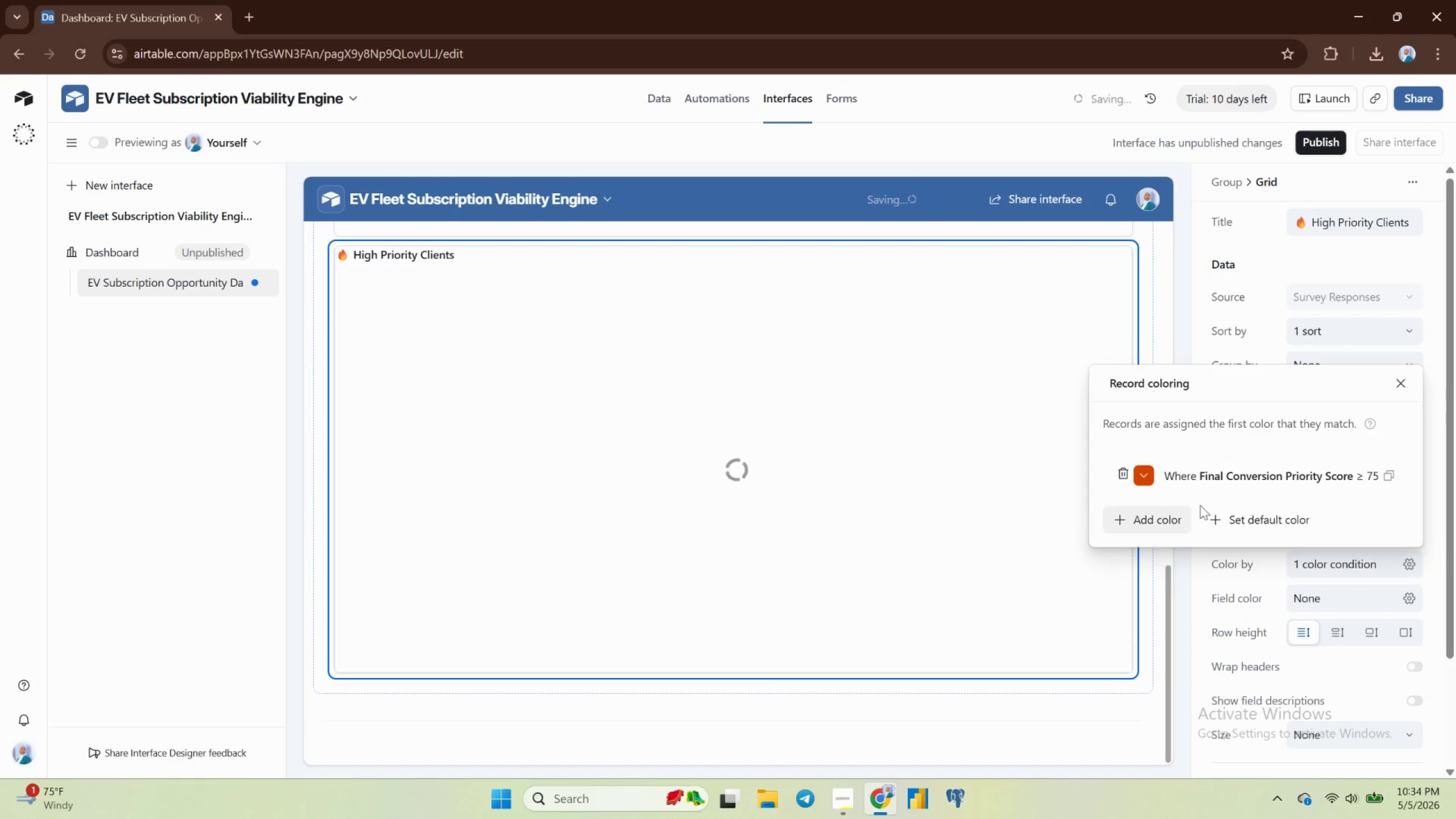 
left_click([1124, 474])
 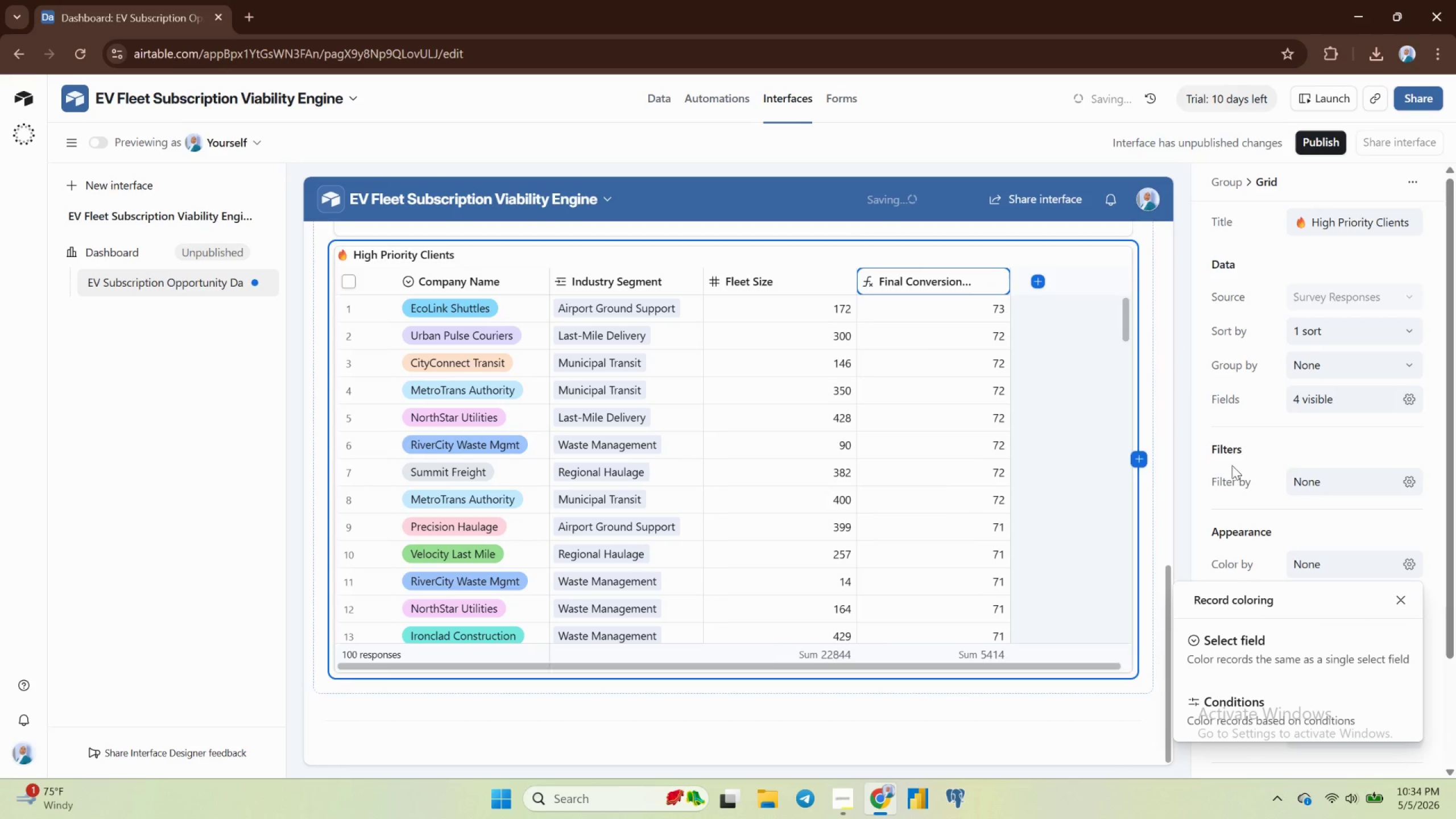 
mouse_move([1346, 497])
 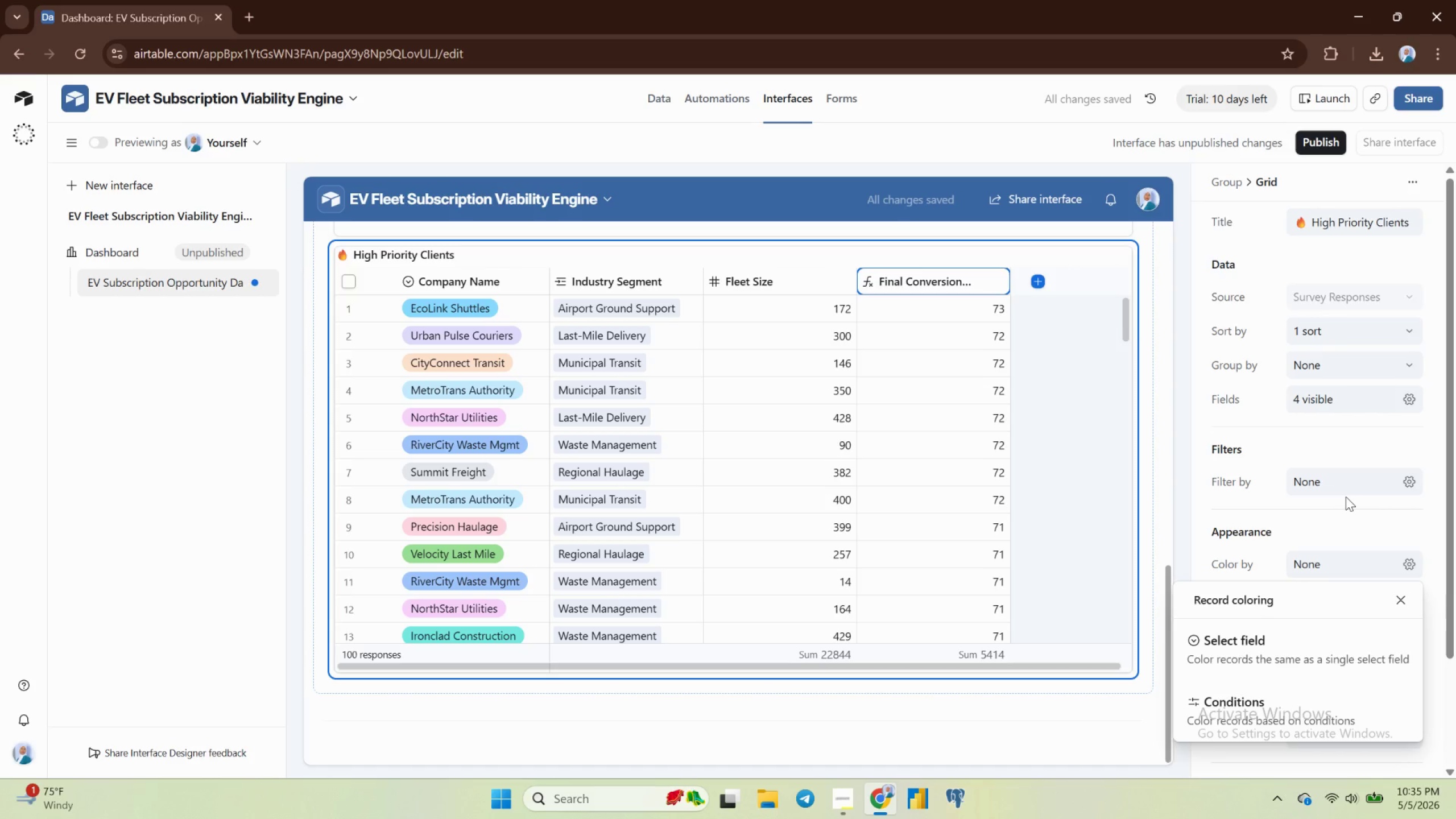 
left_click([1329, 544])
 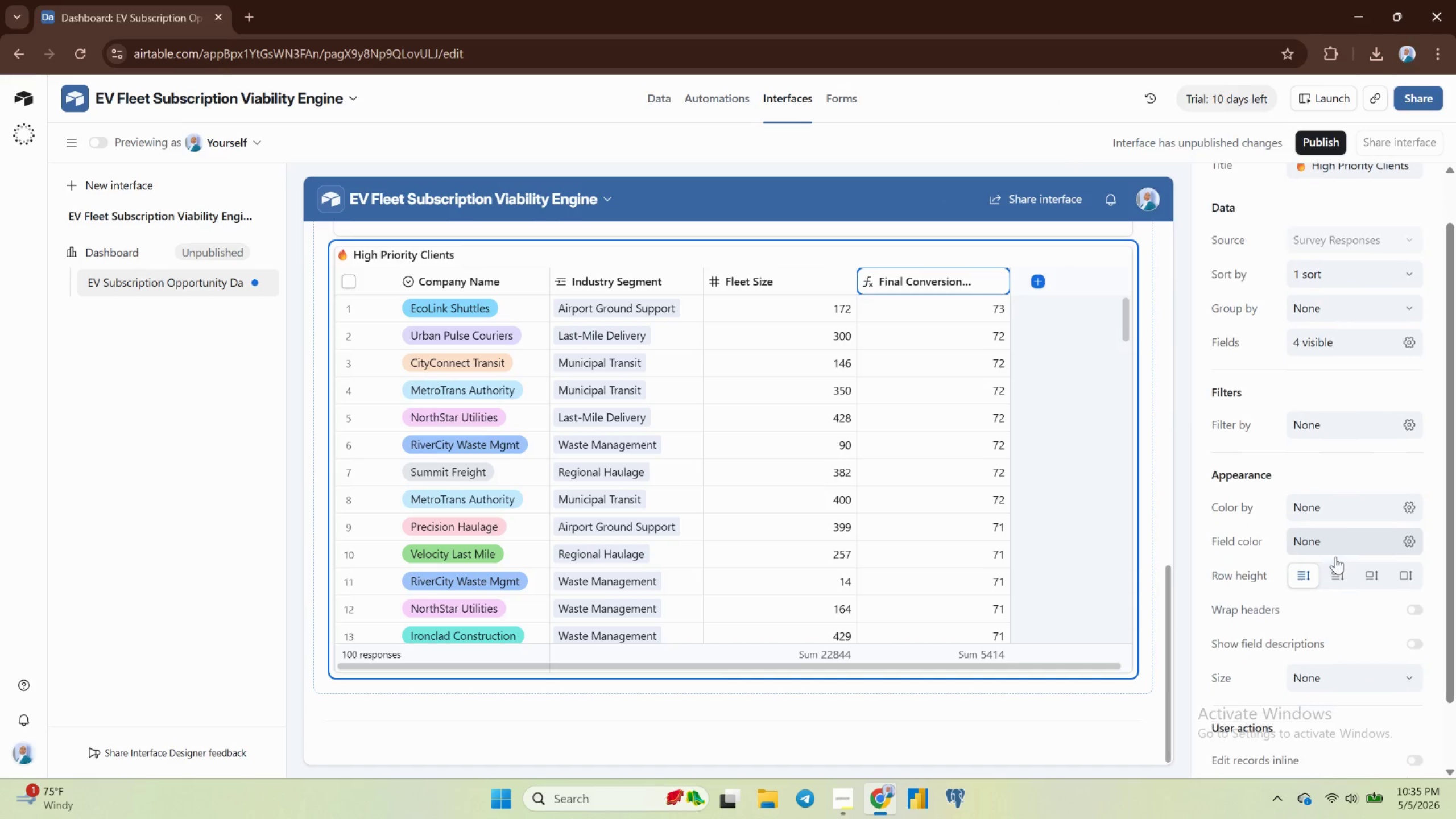 
wait(8.04)
 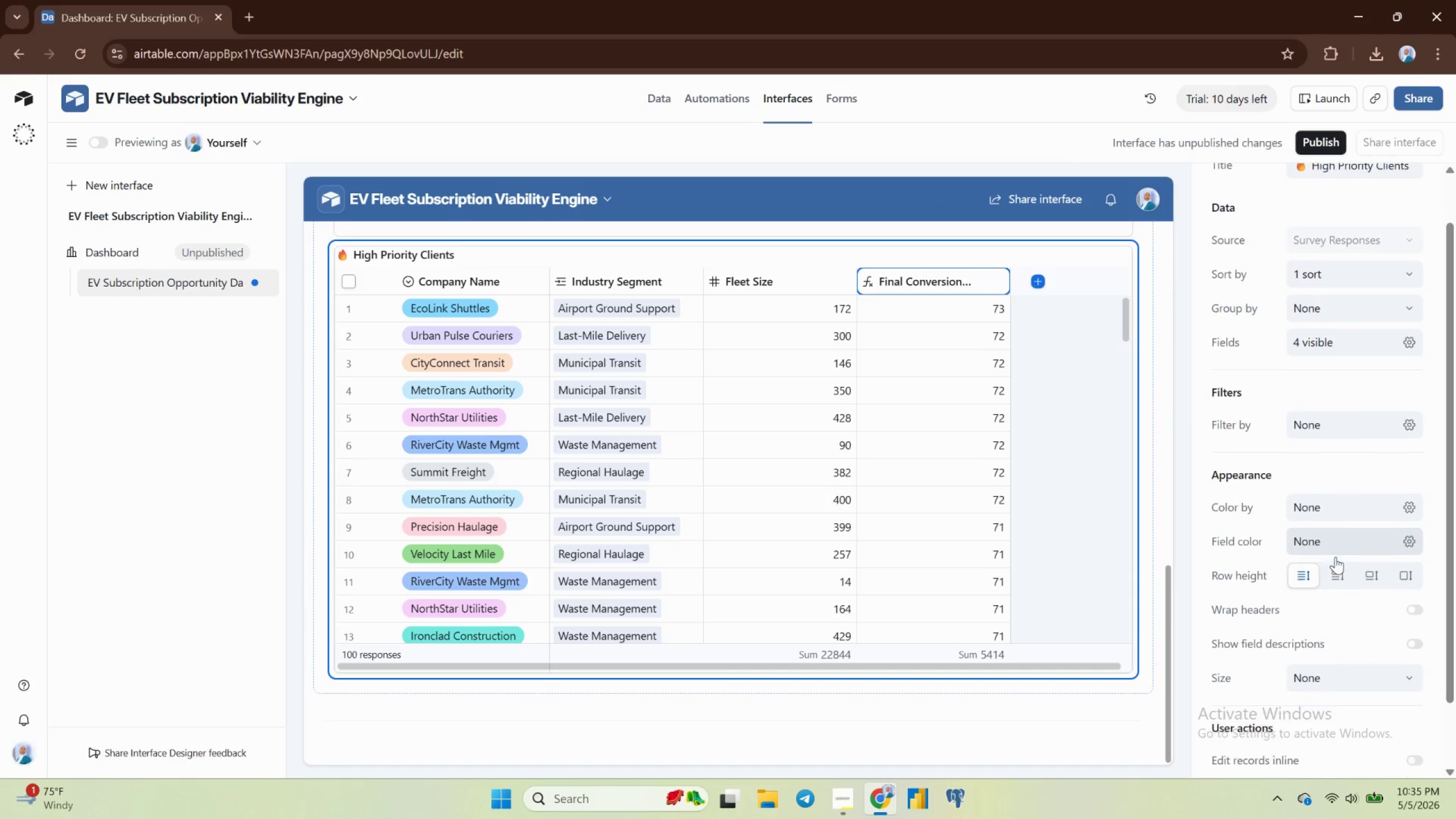 
left_click([1417, 565])
 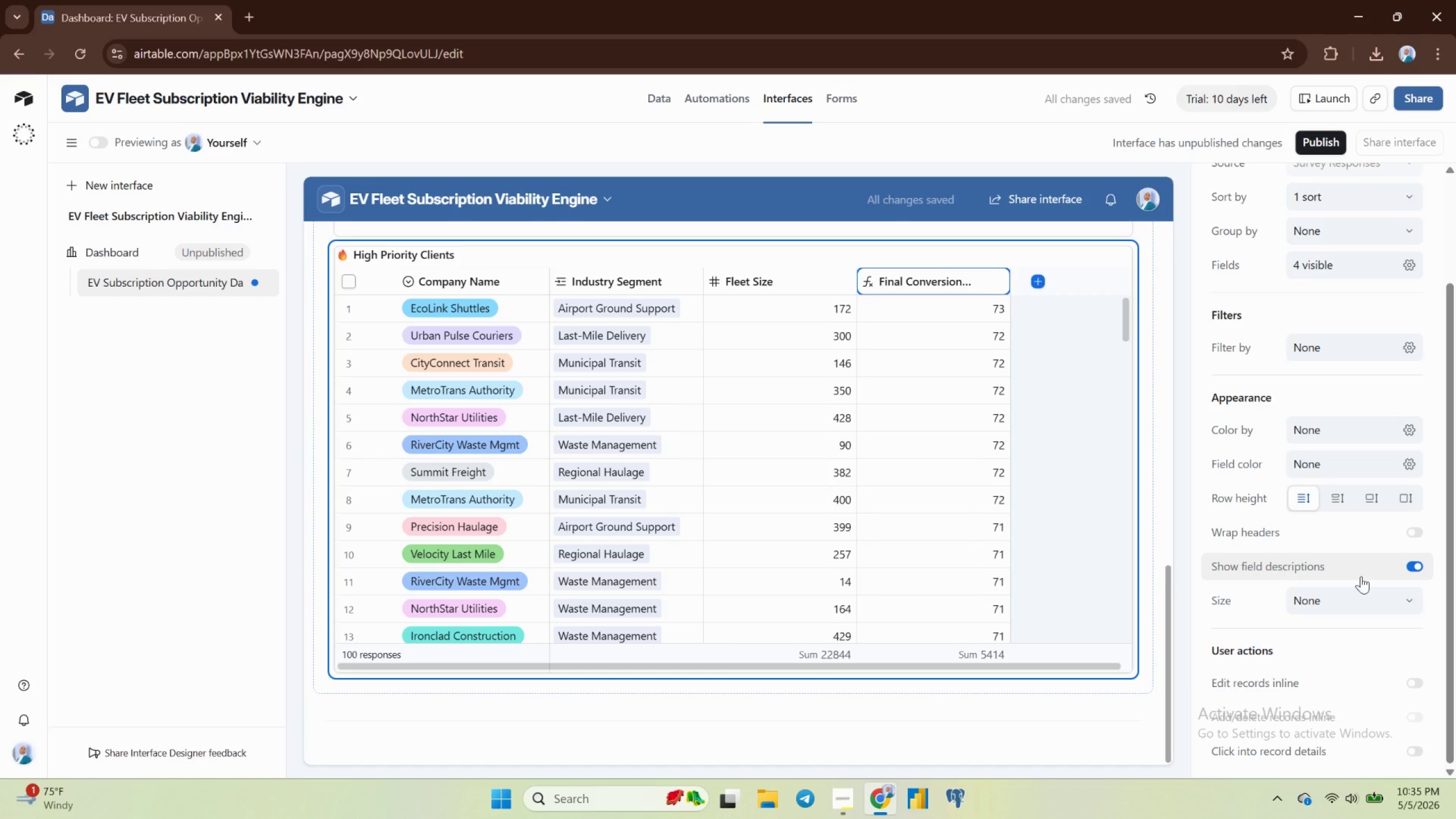 
left_click([1360, 606])
 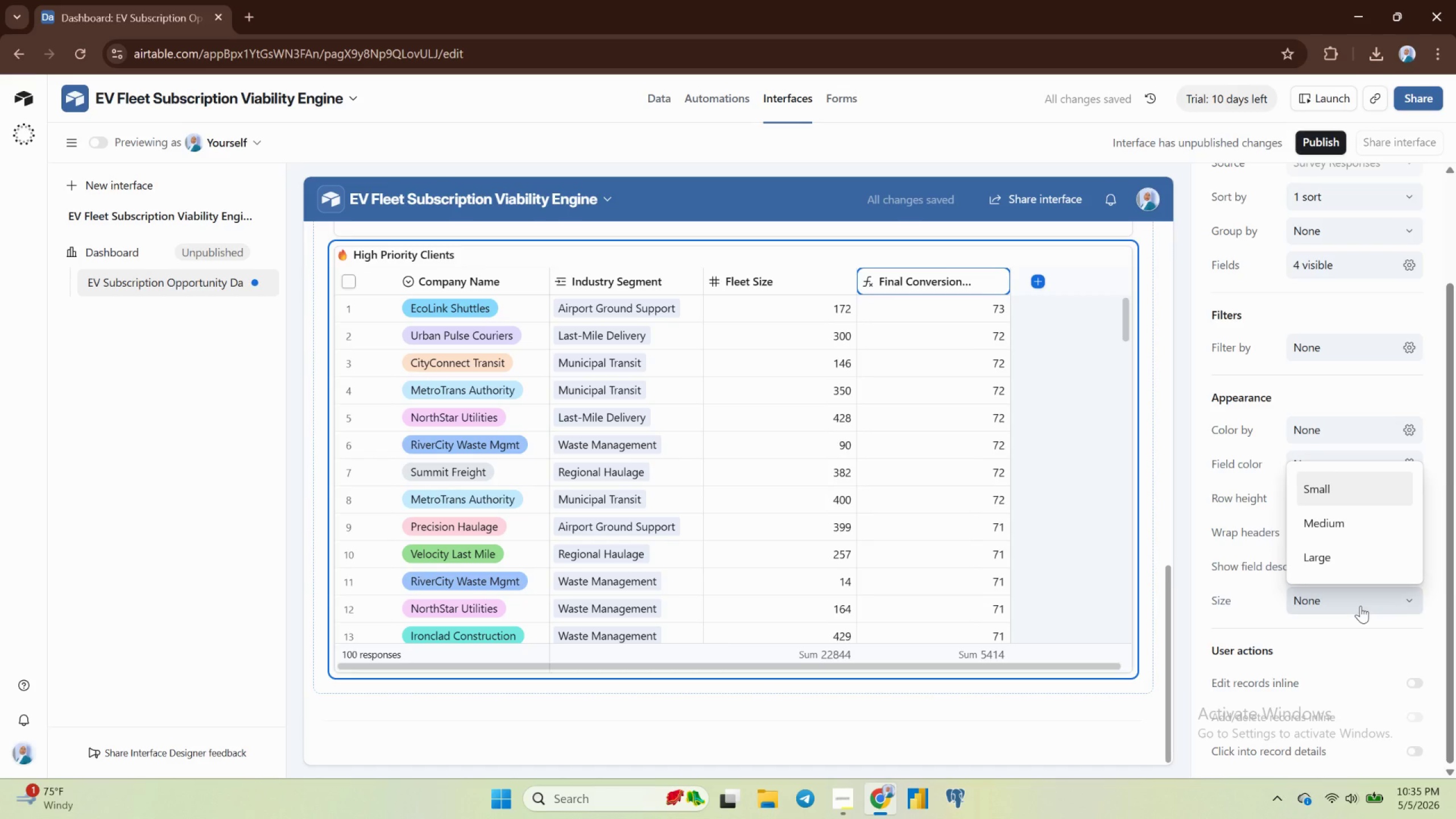 
left_click([1360, 606])
 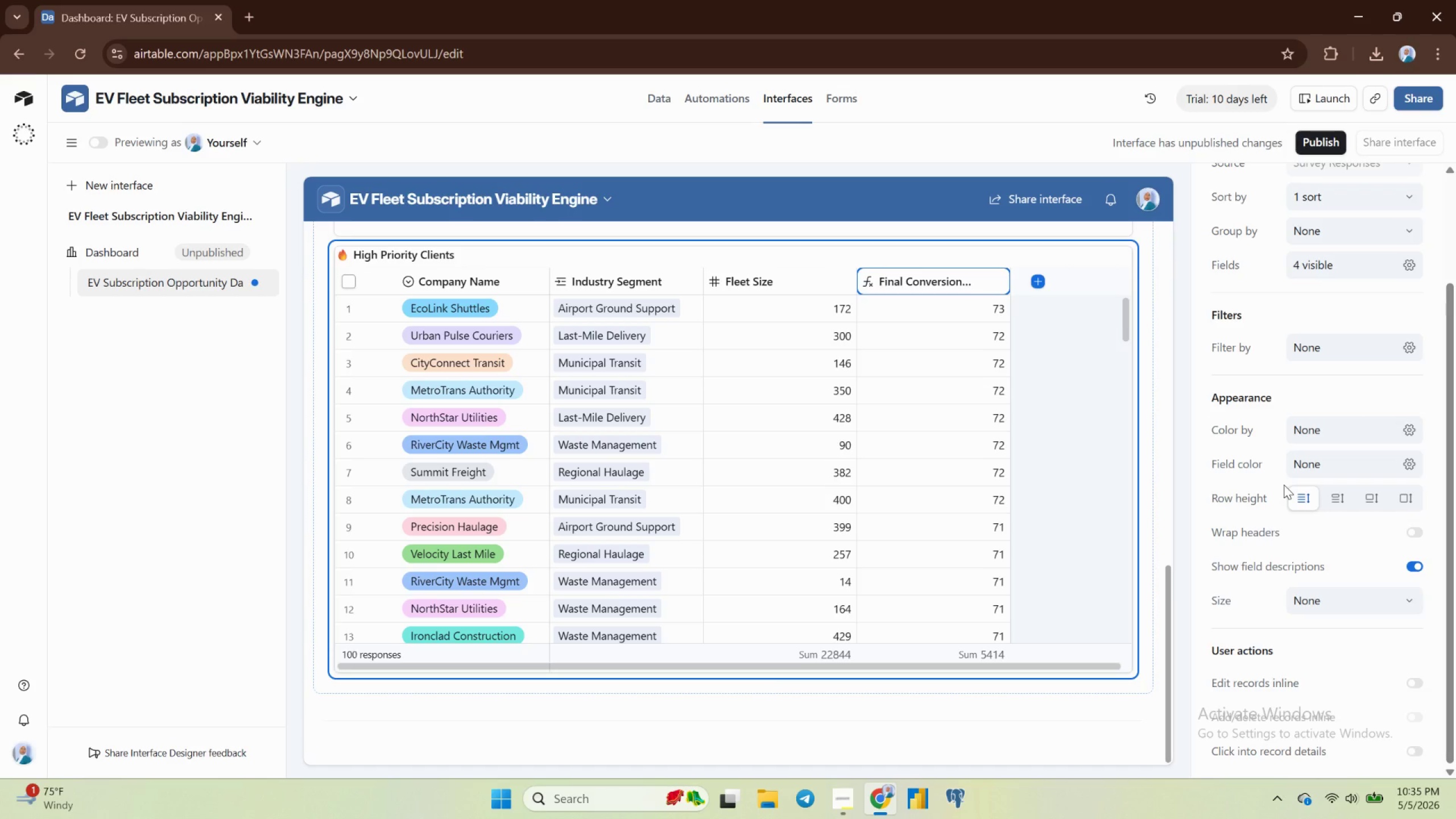 
wait(41.6)
 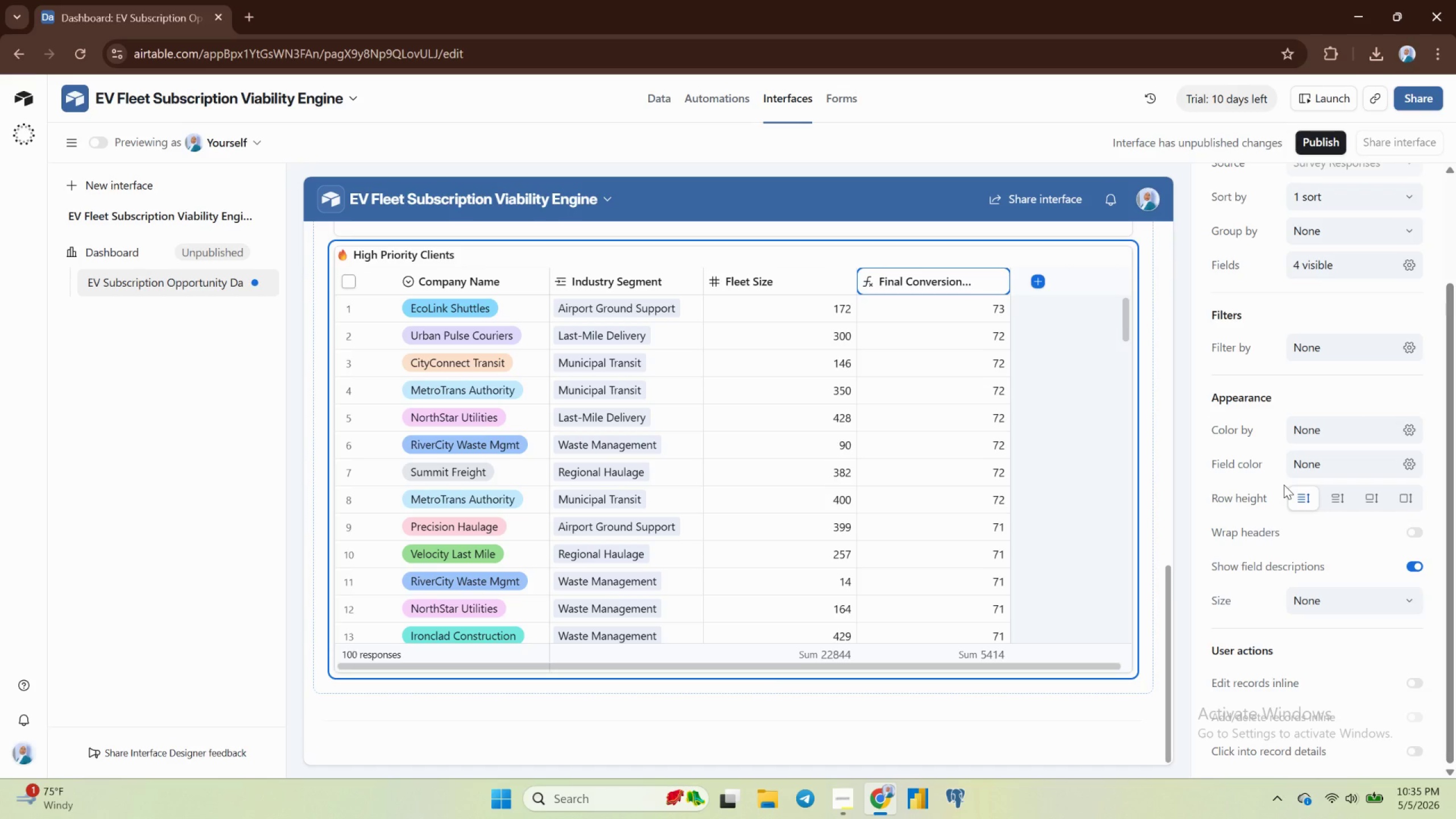 
left_click([1341, 347])
 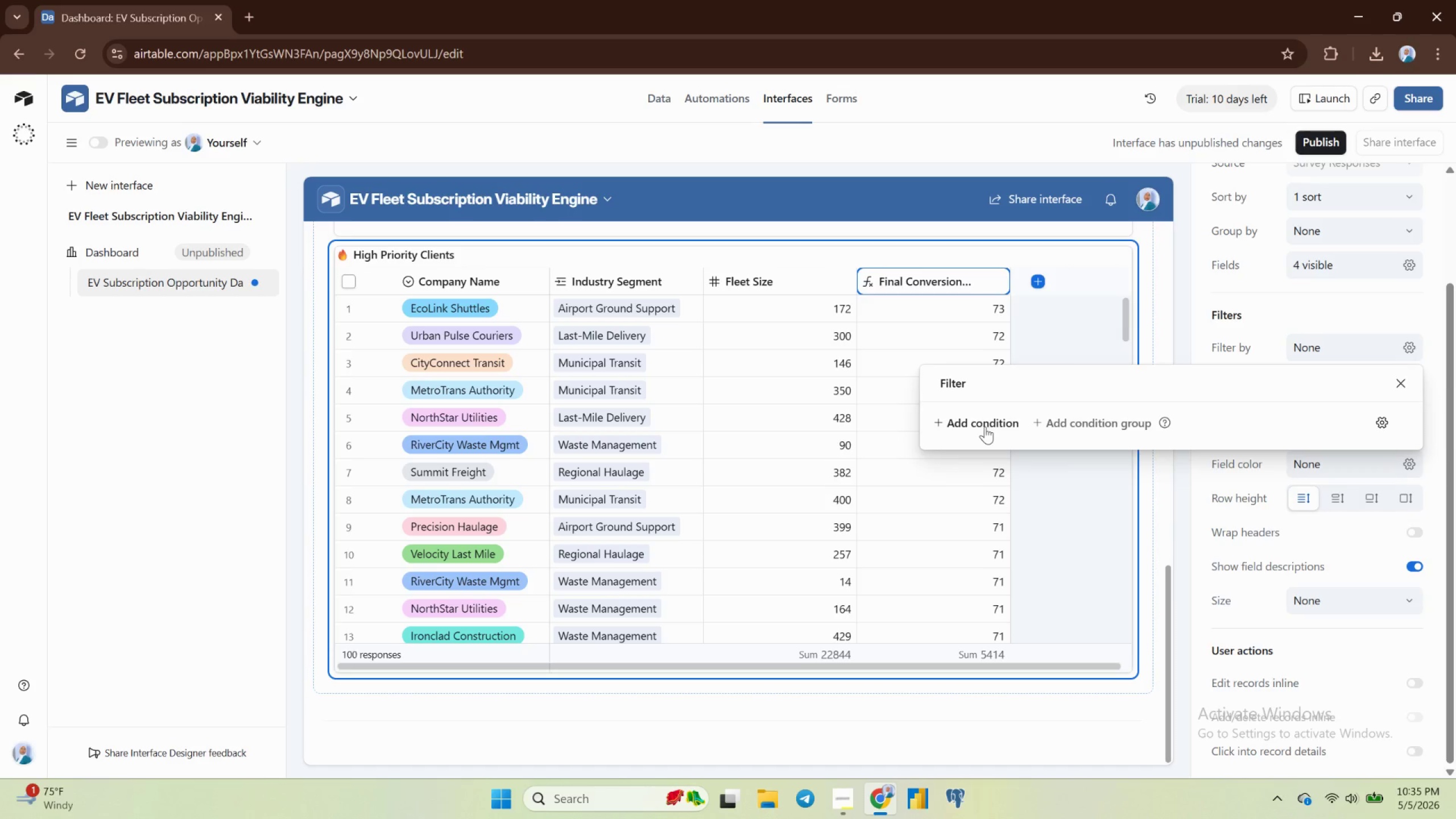 
left_click([985, 427])
 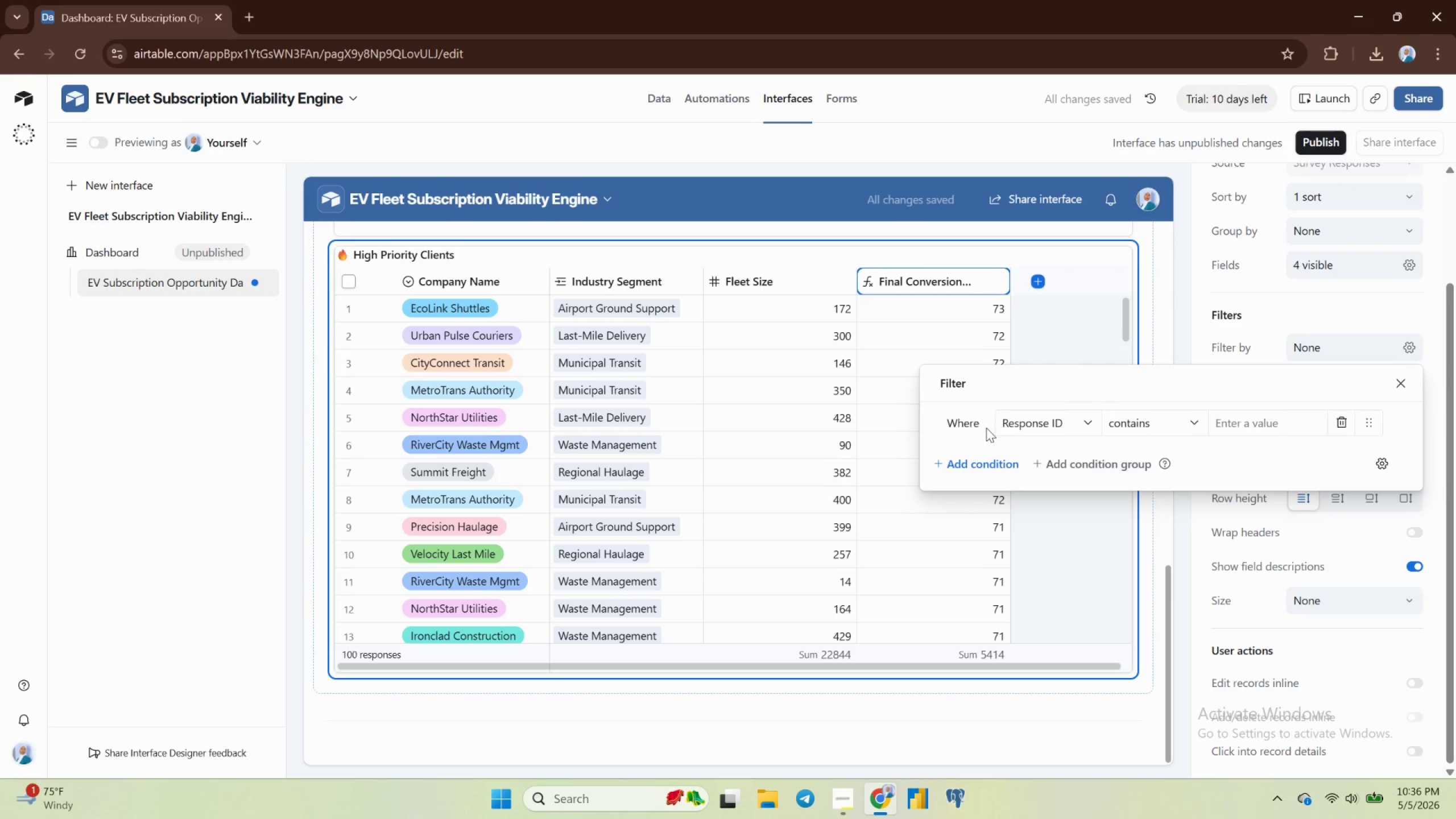 
left_click([1035, 423])
 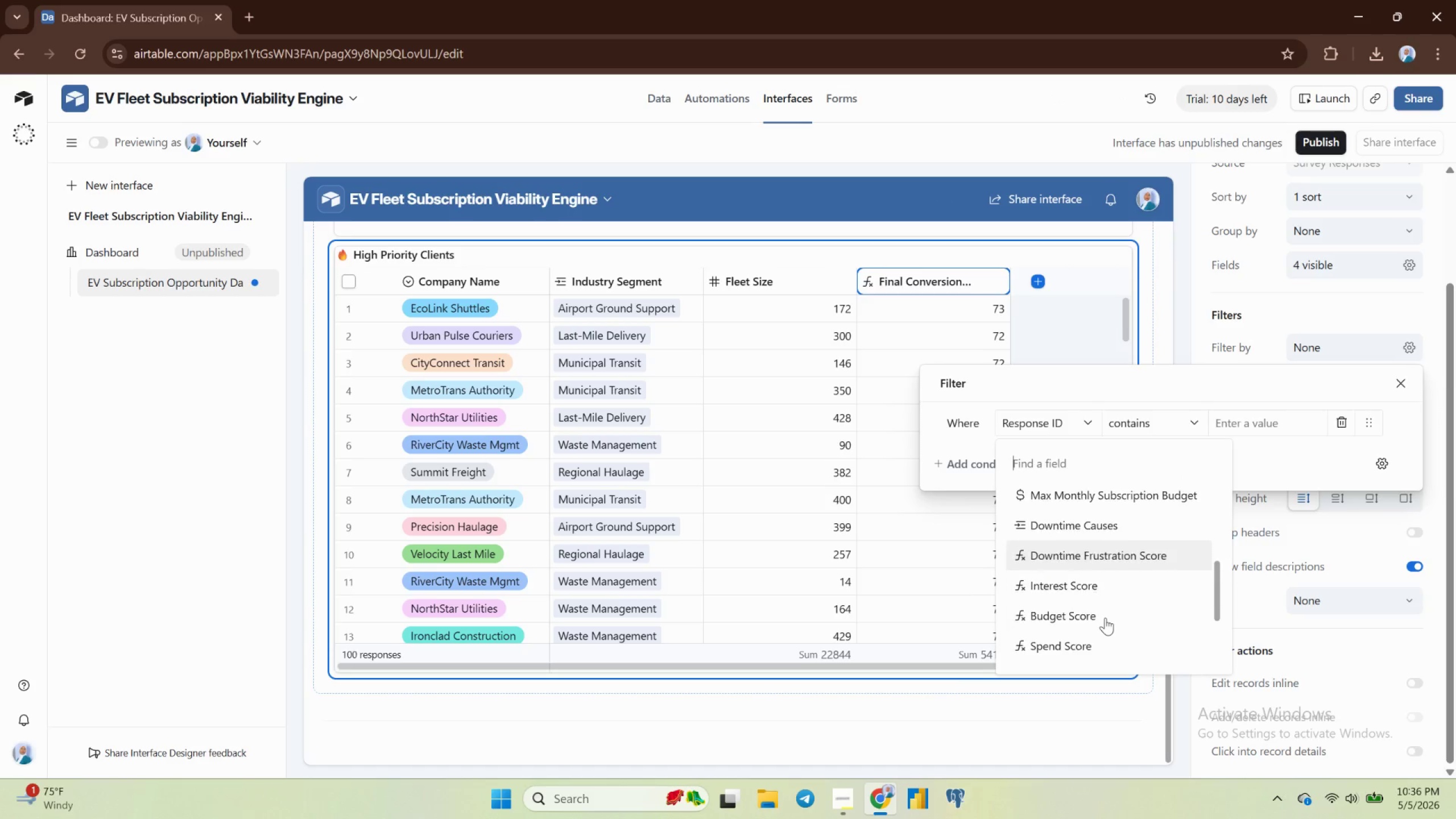 
wait(7.77)
 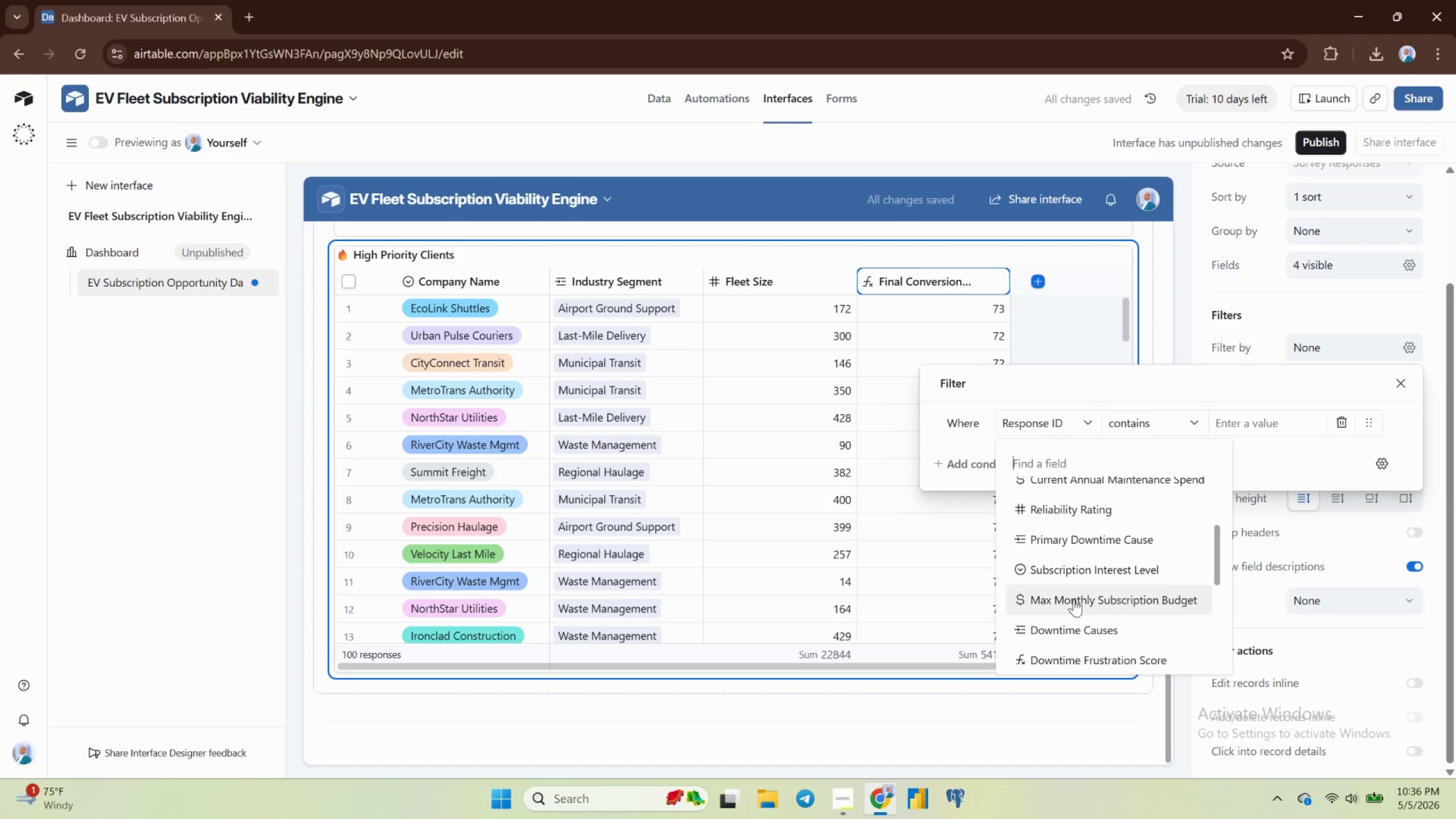 
left_click([1116, 563])
 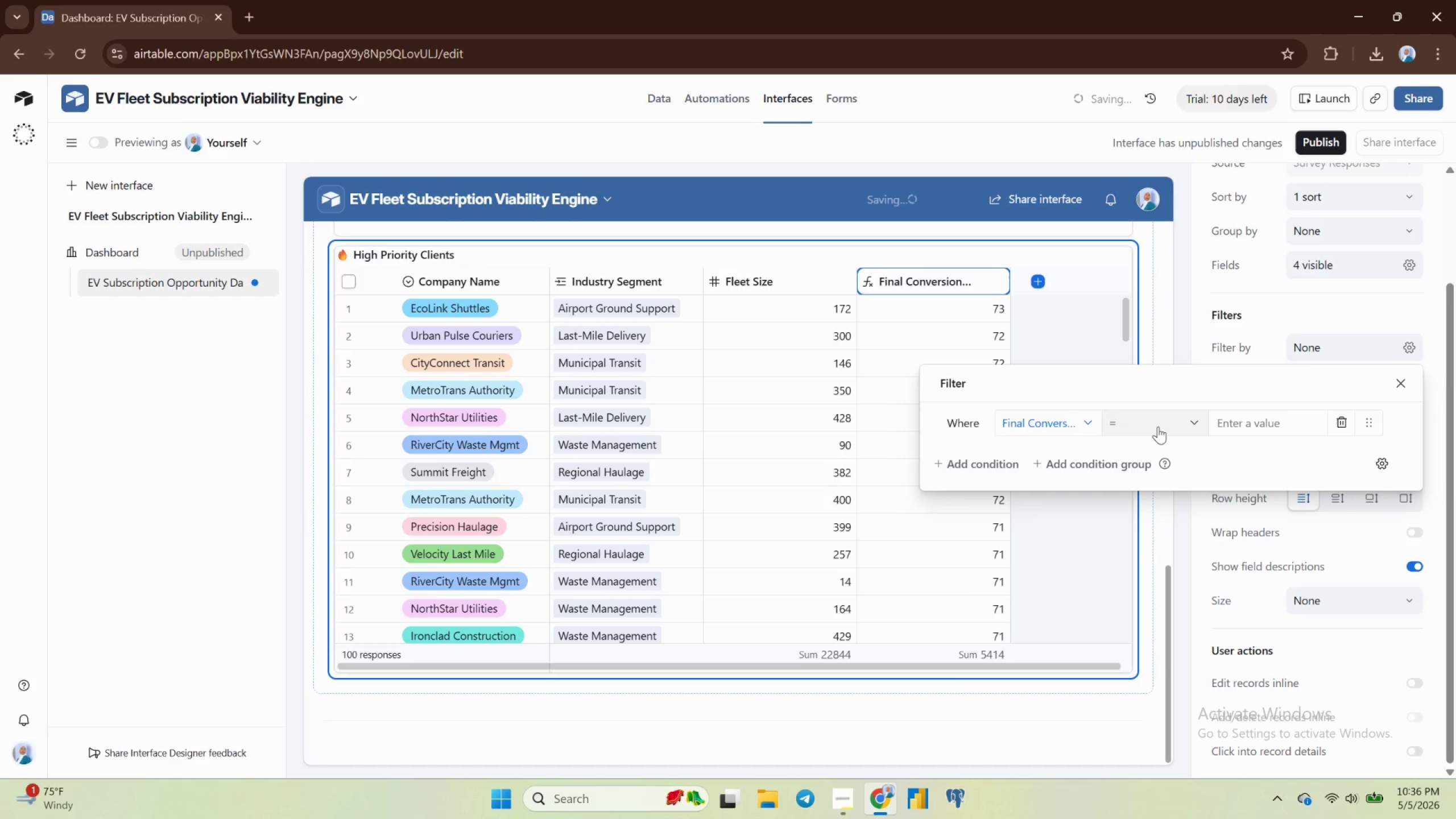 
left_click([1158, 427])
 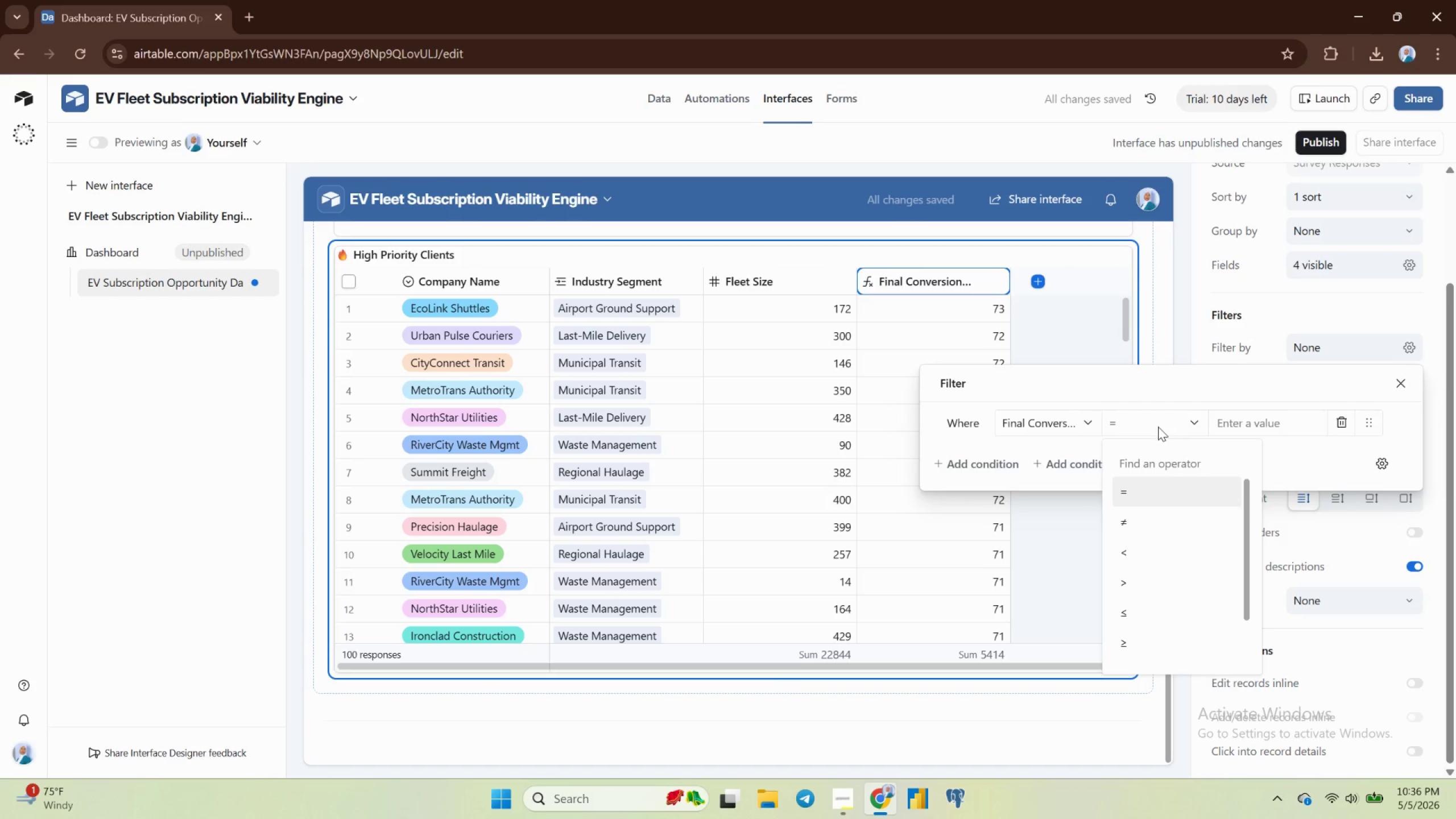 
mouse_move([1161, 589])
 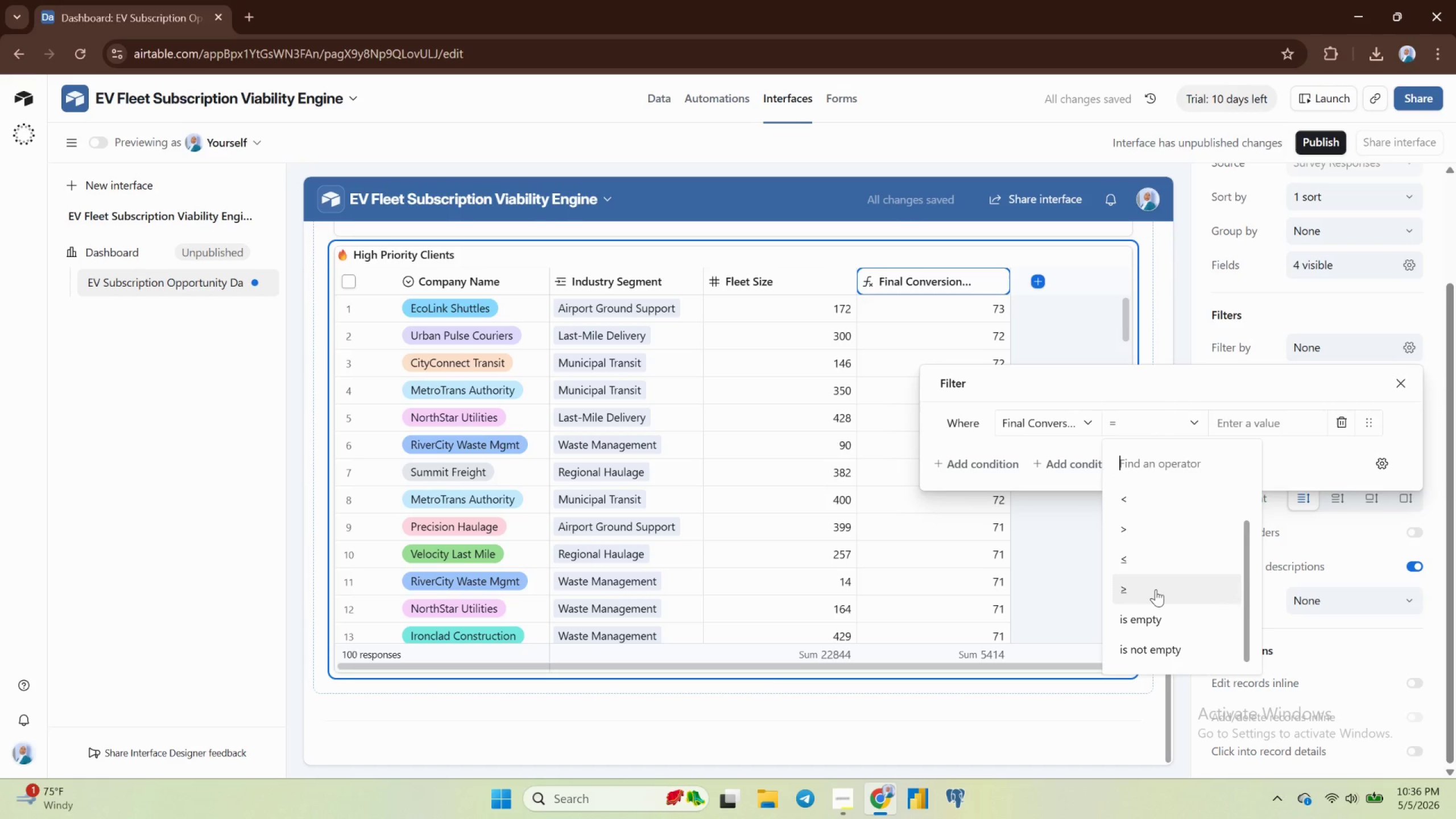 
left_click([1156, 589])
 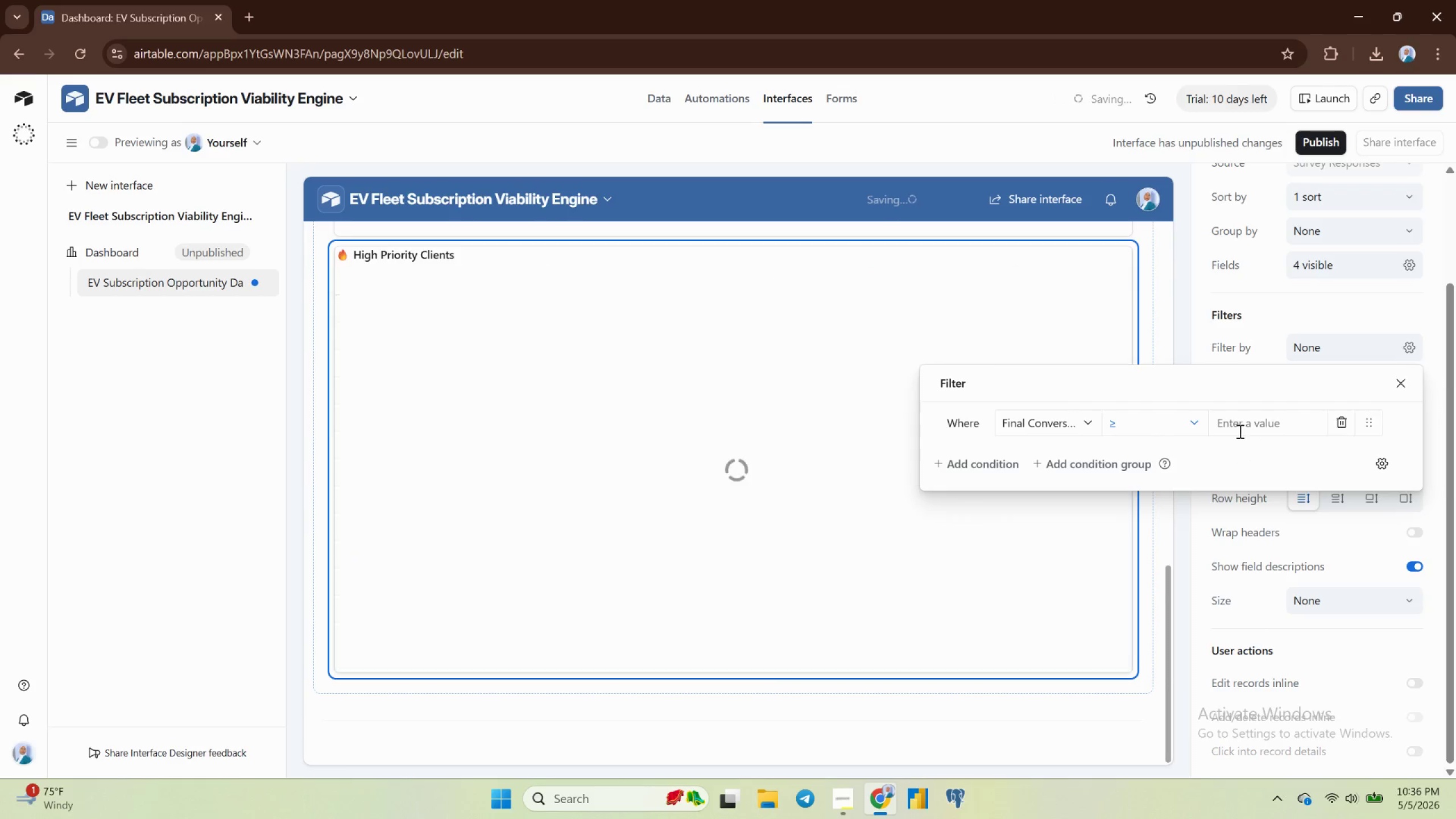 
left_click([1239, 424])
 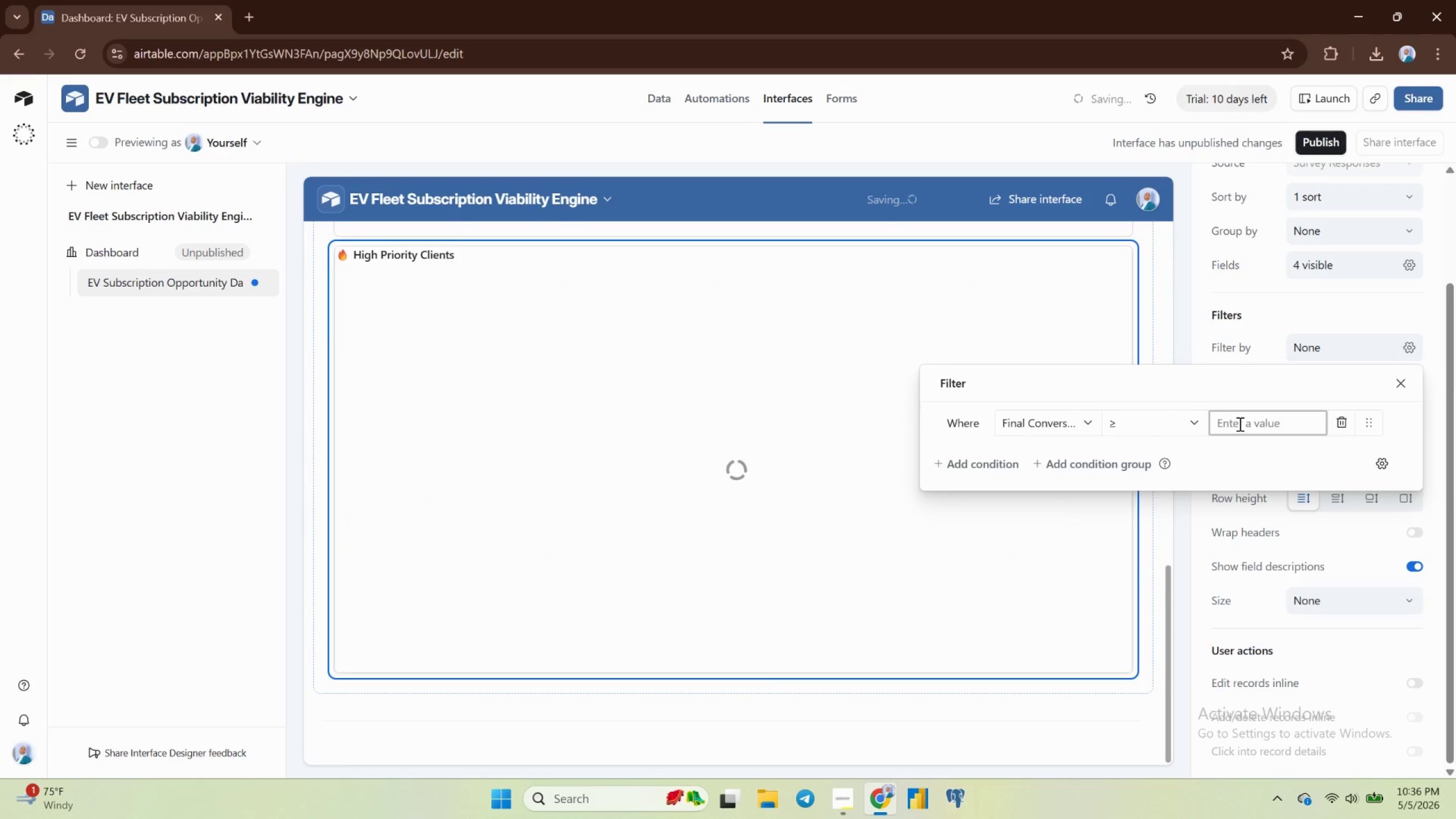 
type(50)
 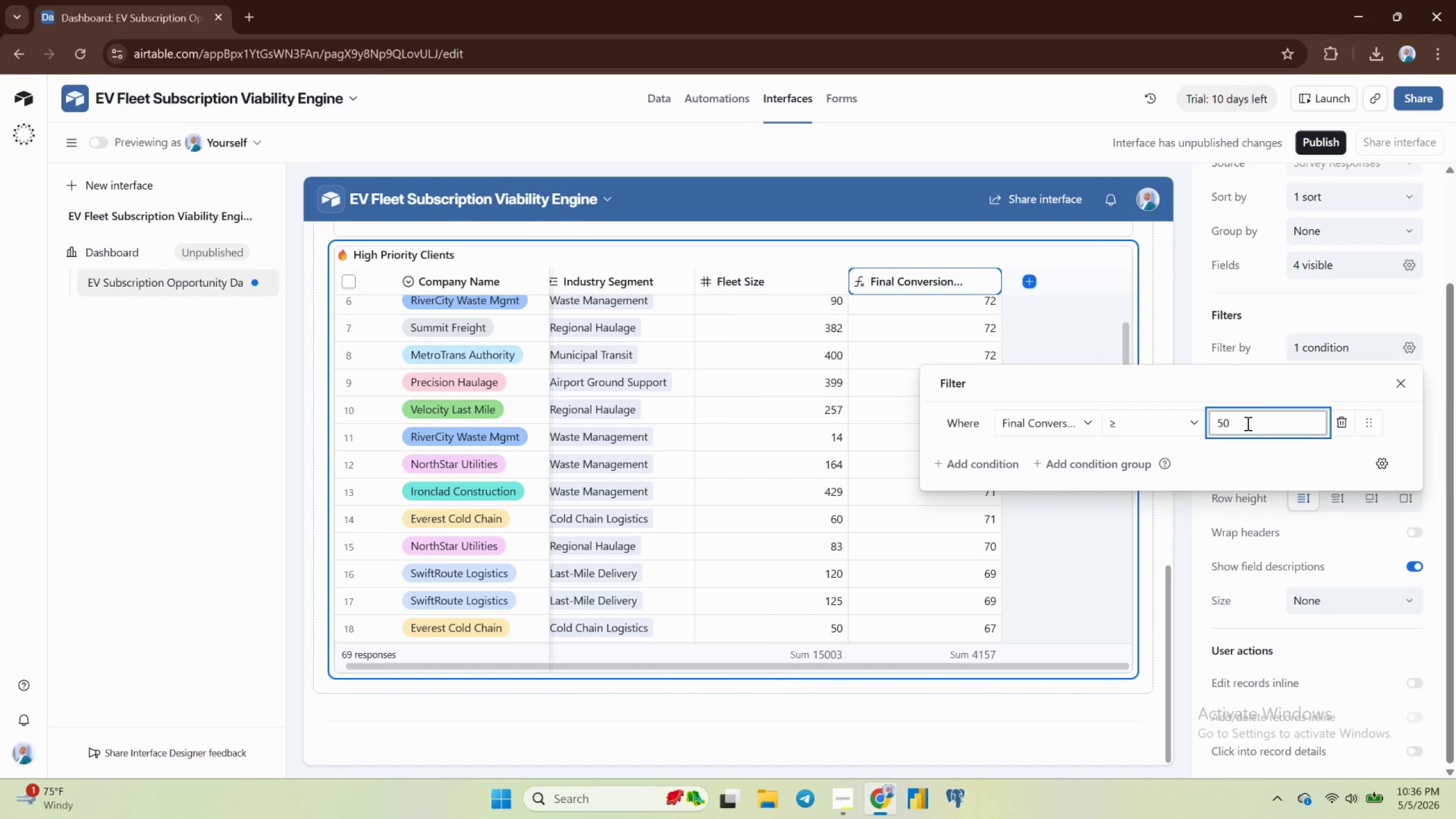 
wait(29.03)
 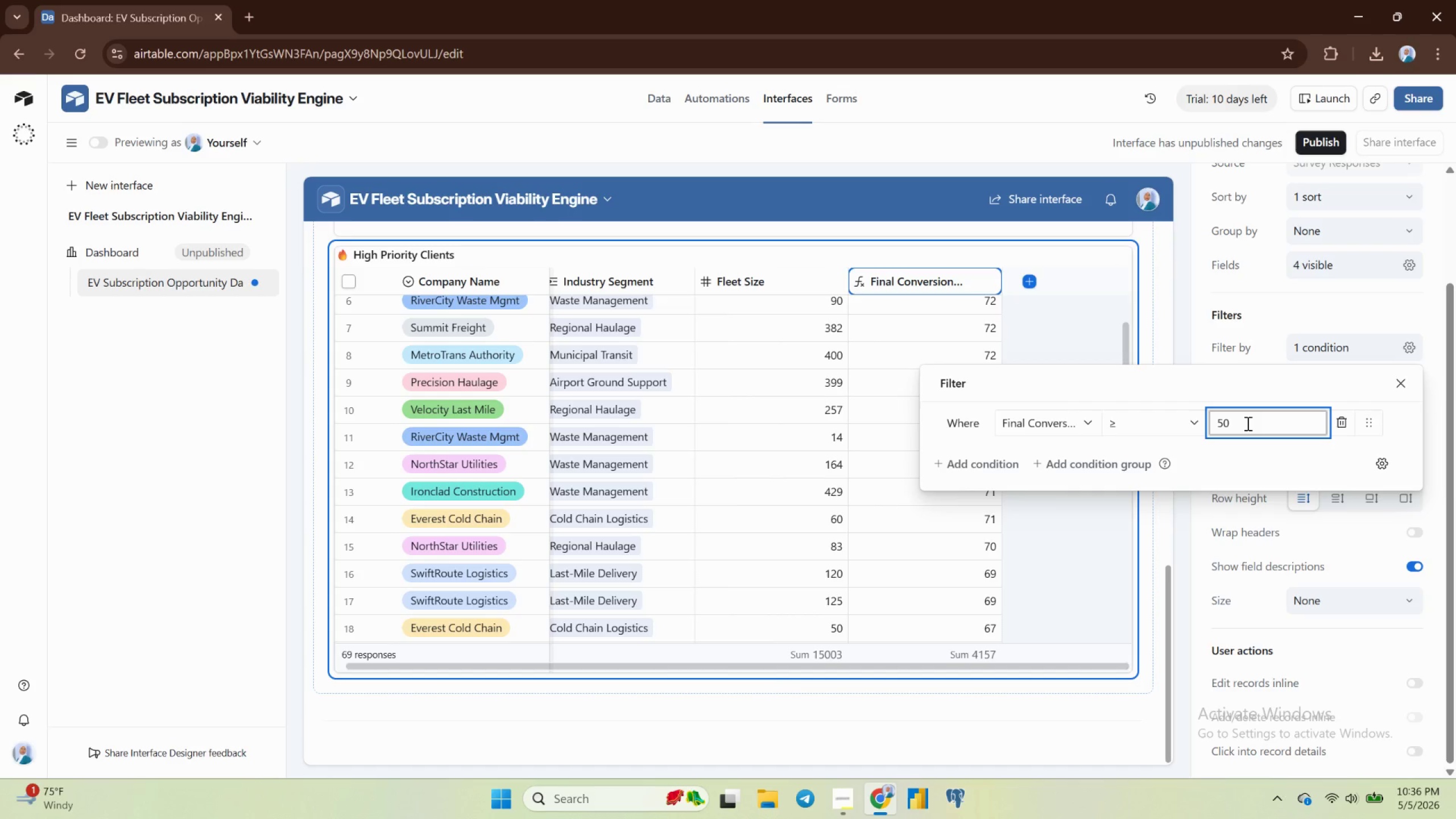 
key(Backspace)
key(Backspace)
type(70)
 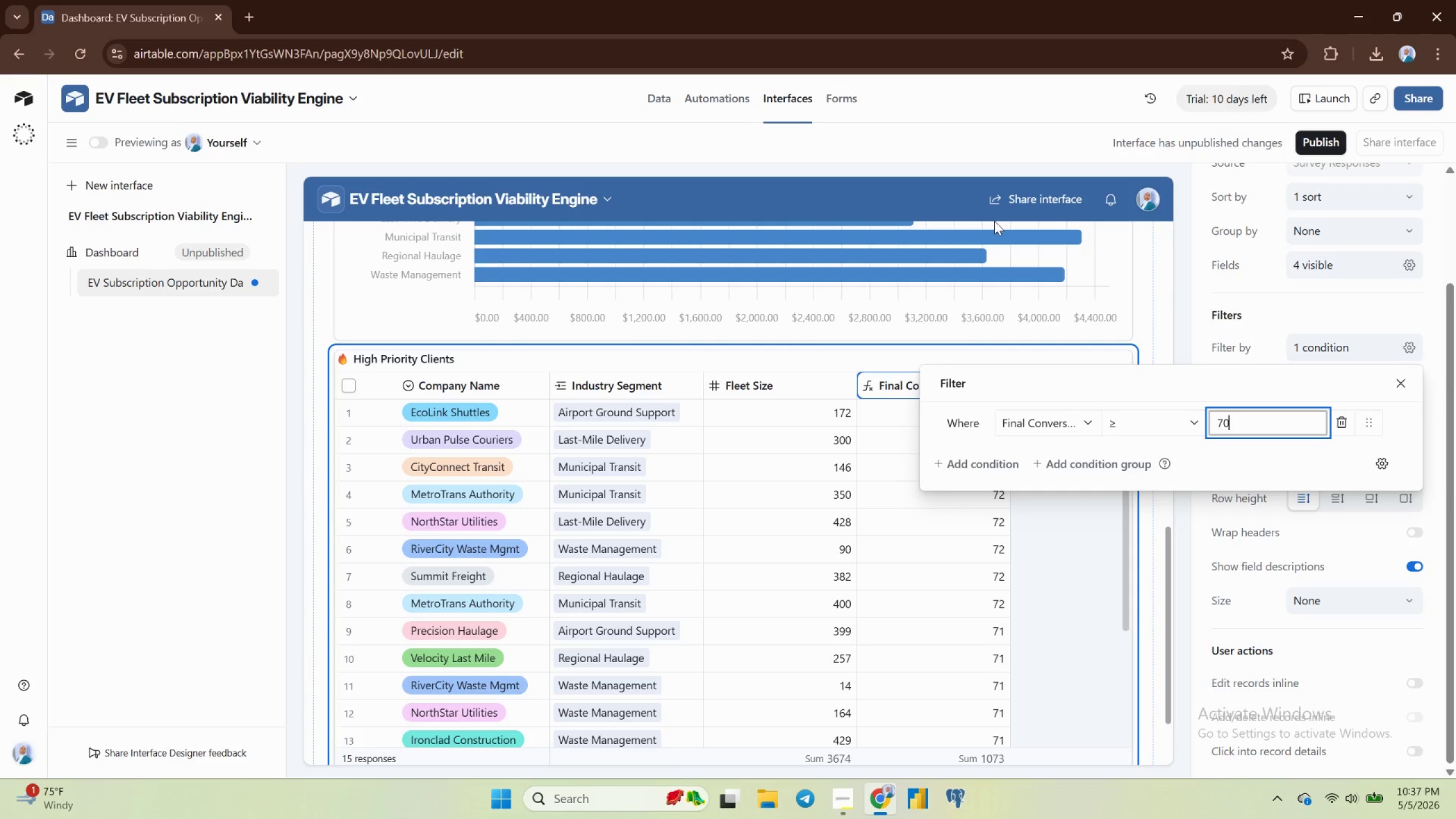 
wait(20.15)
 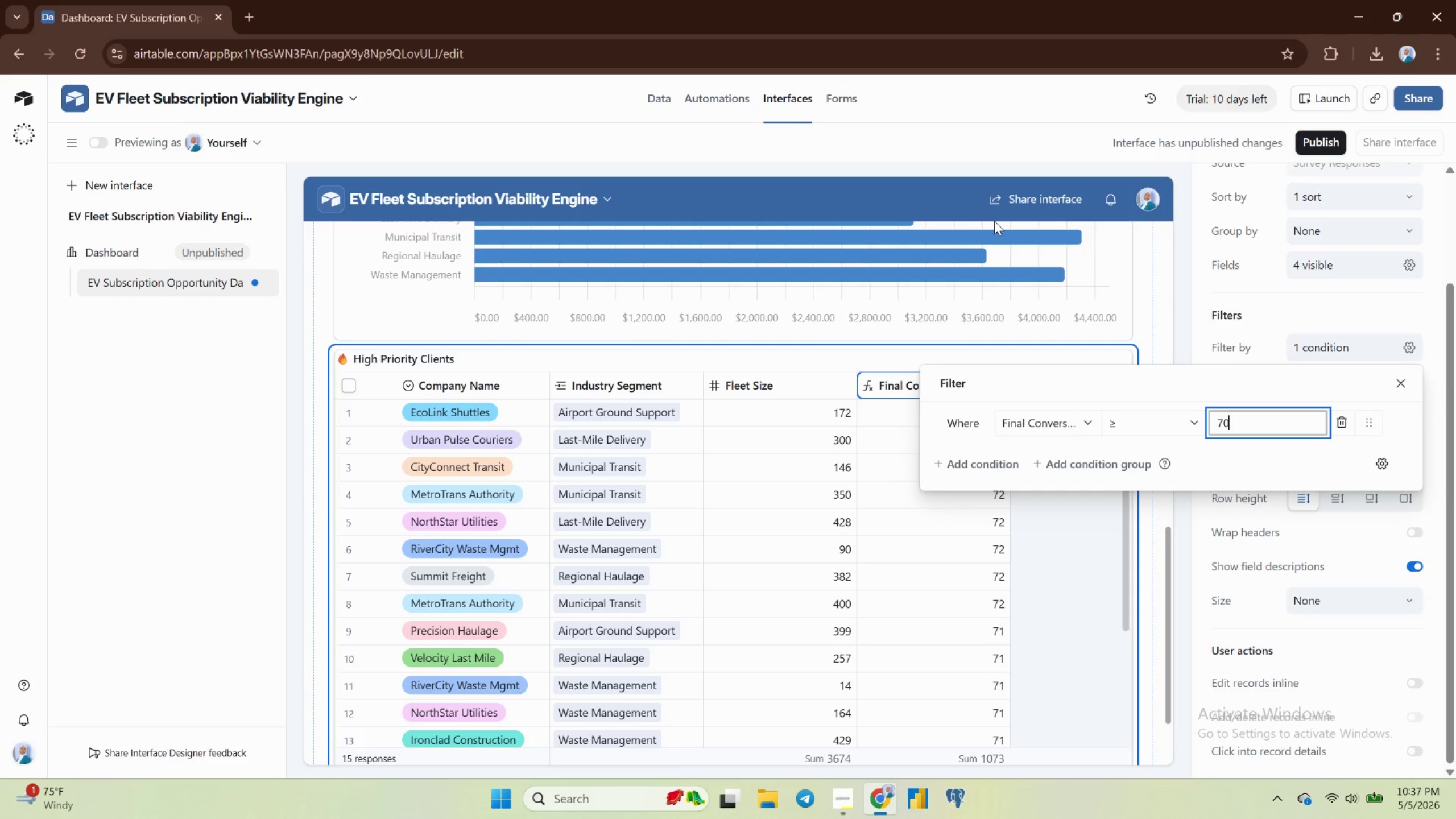 
key(Enter)
 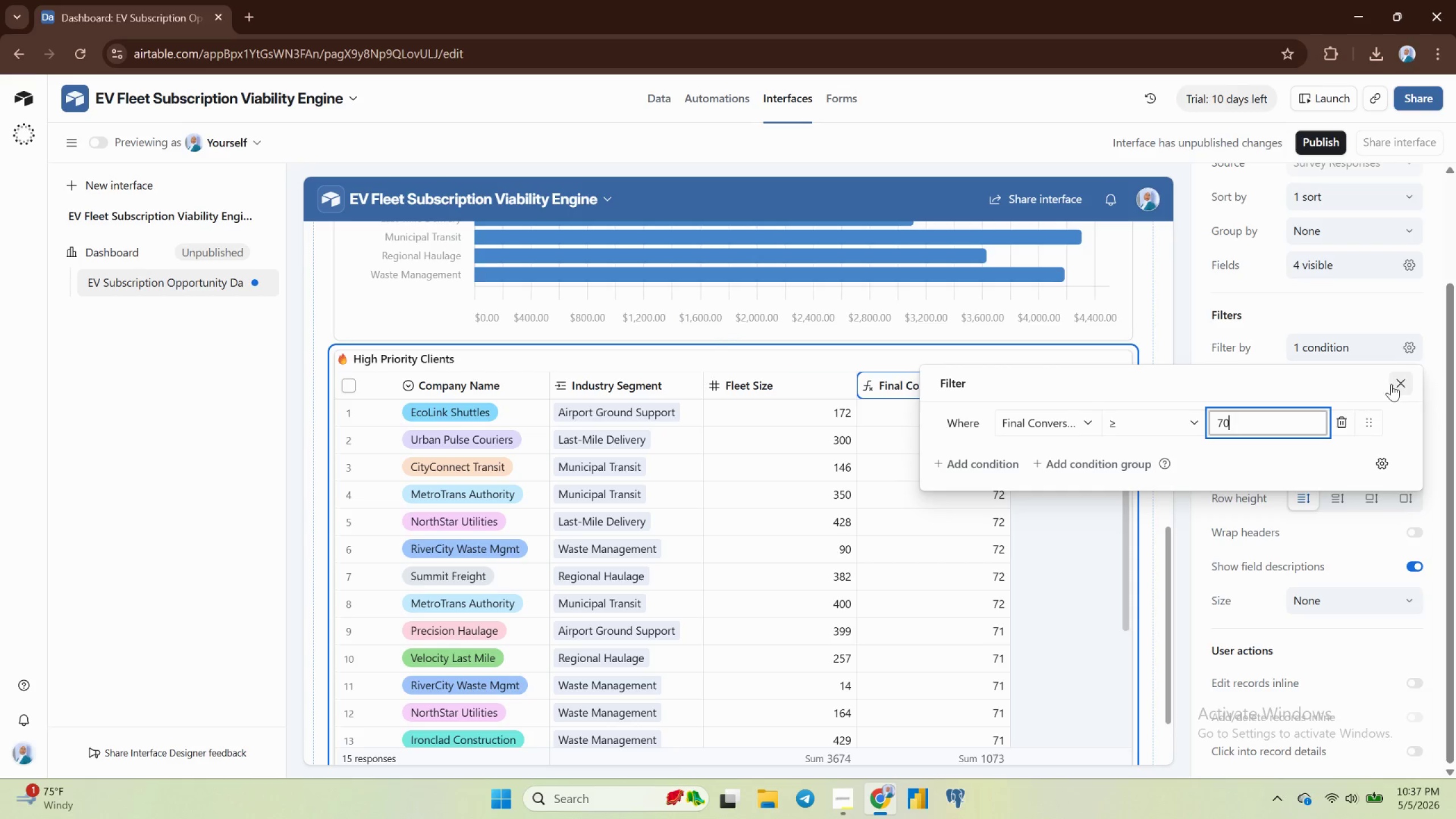 
left_click([1395, 382])
 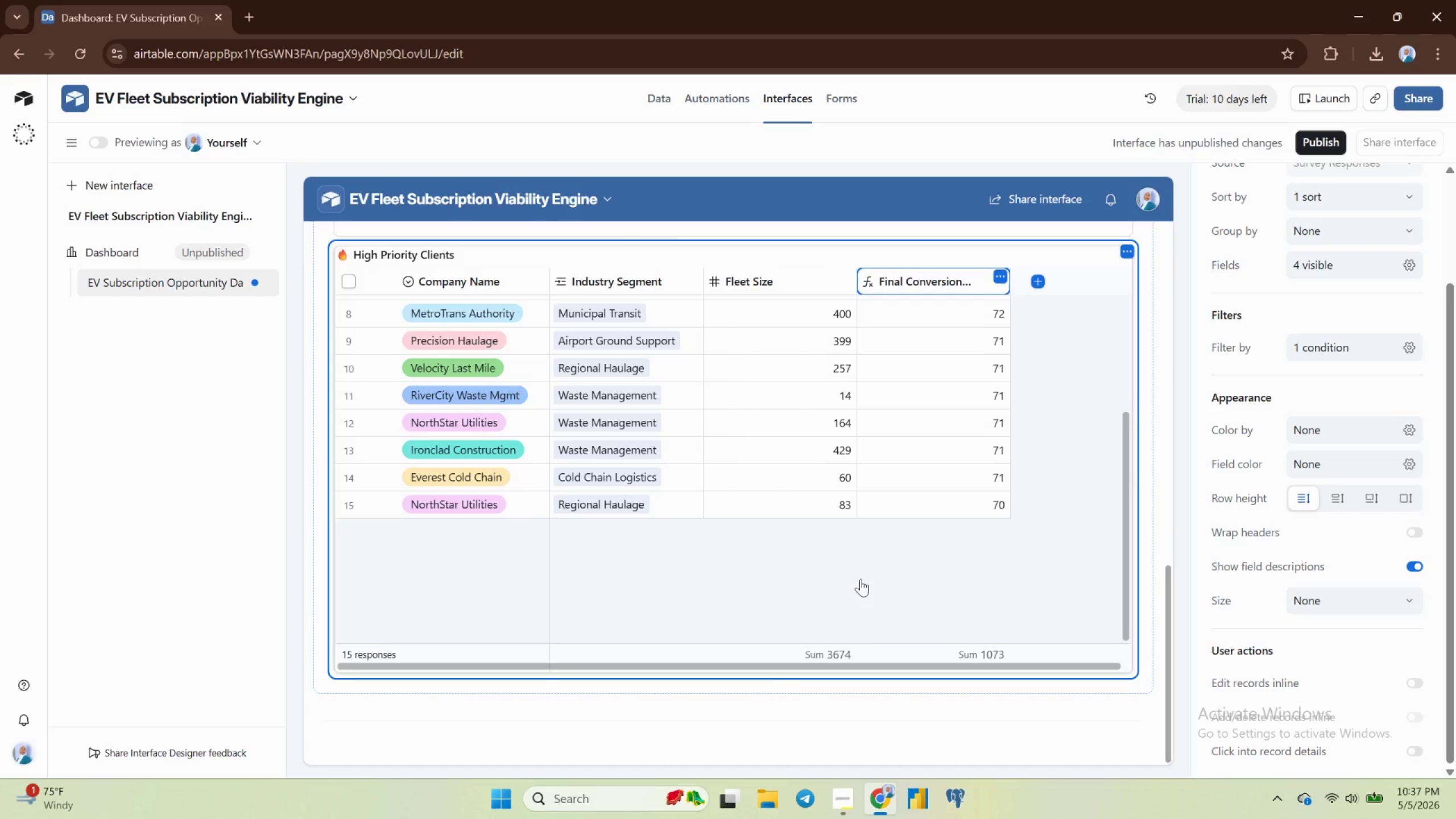 
wait(38.58)
 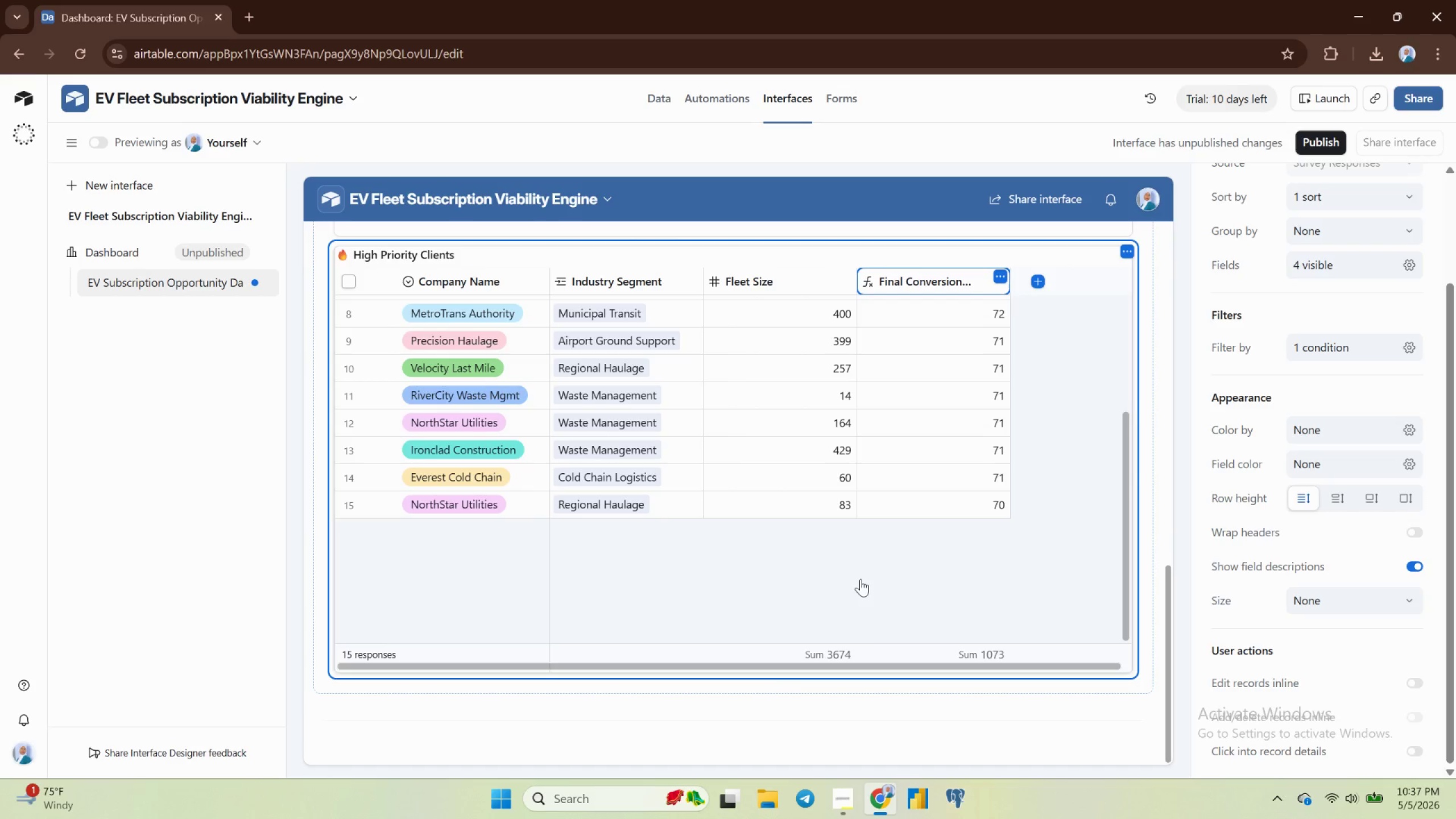 
left_click([1325, 98])
 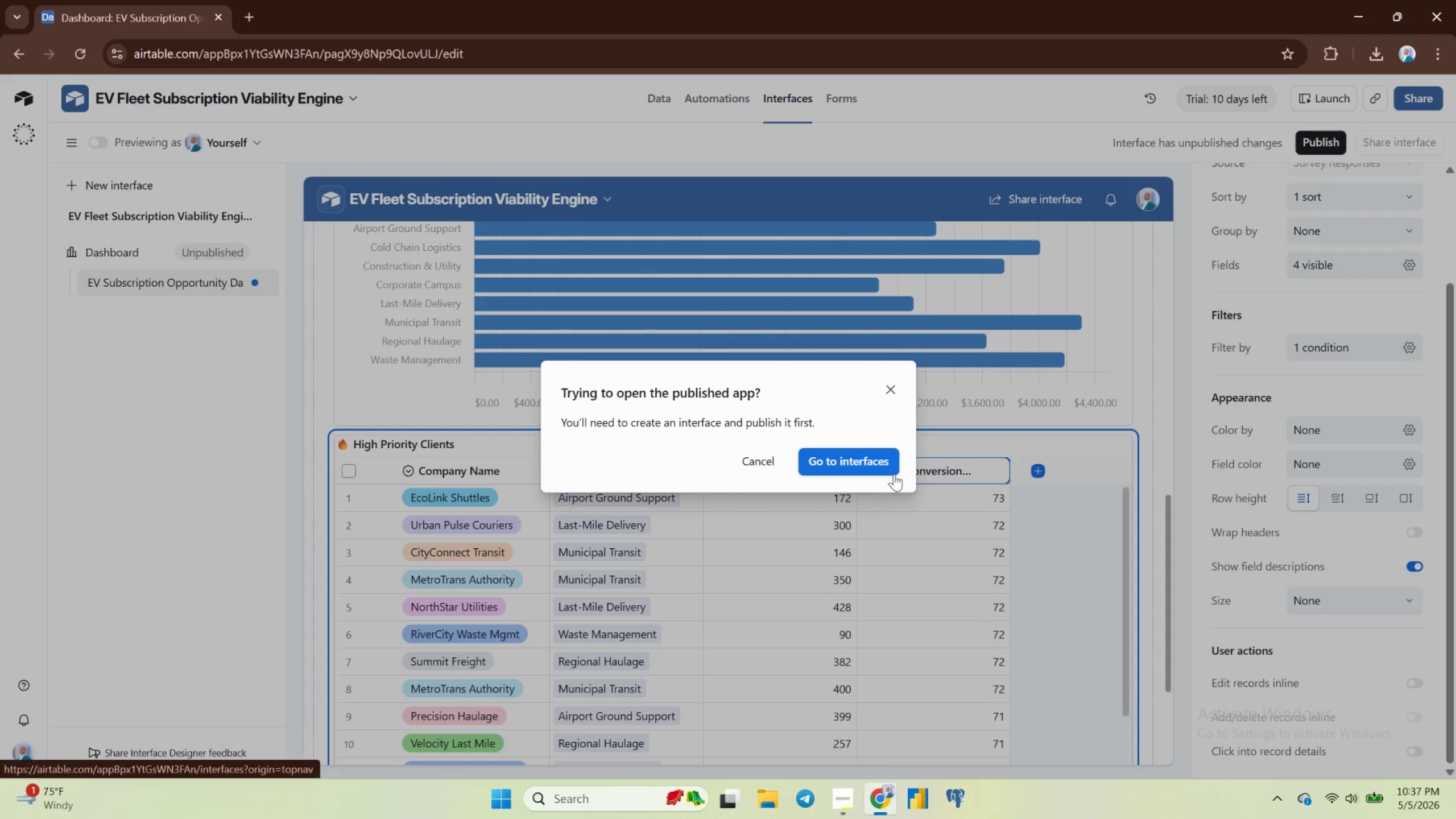 
left_click([836, 458])
 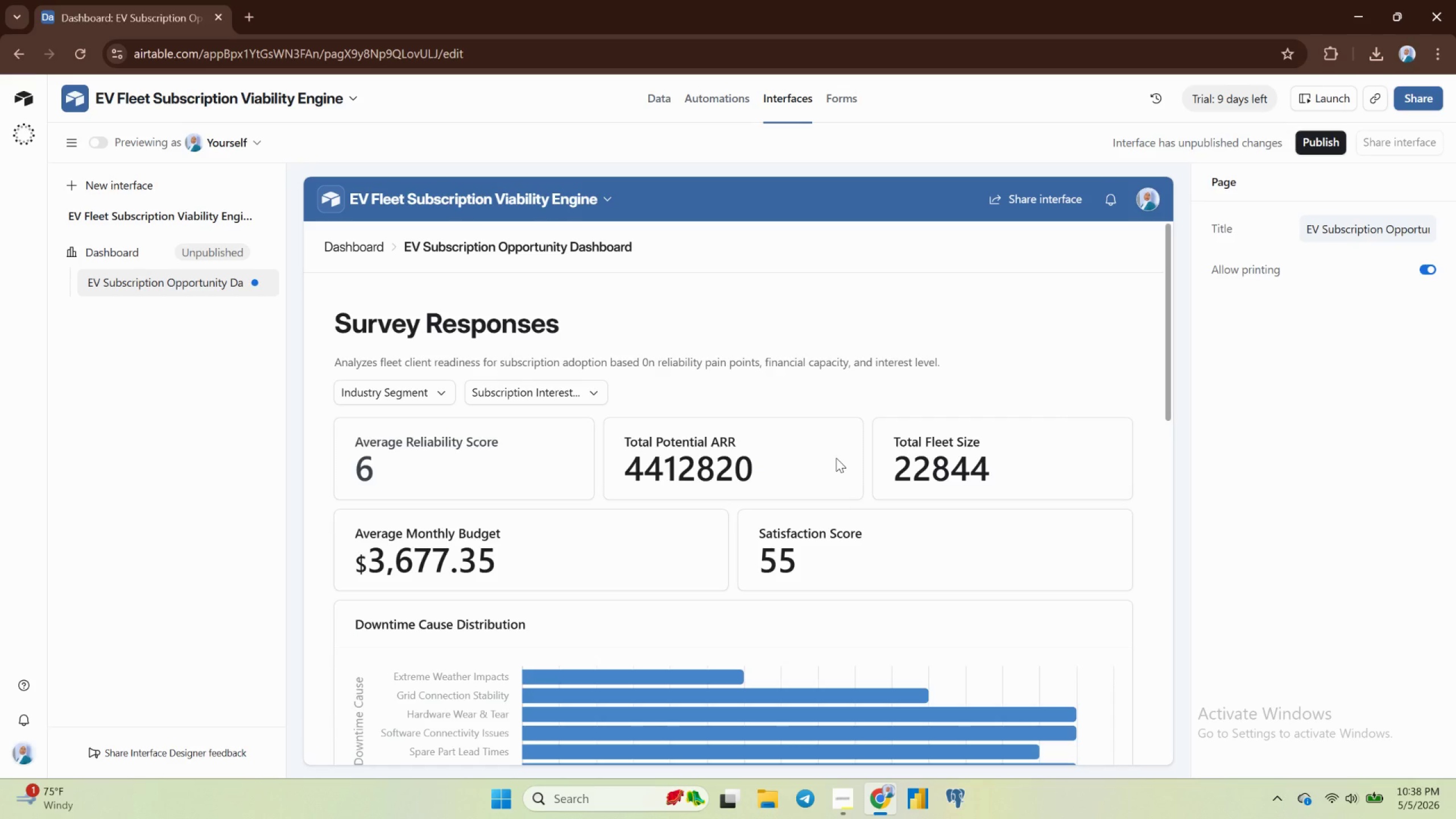 
wait(64.43)
 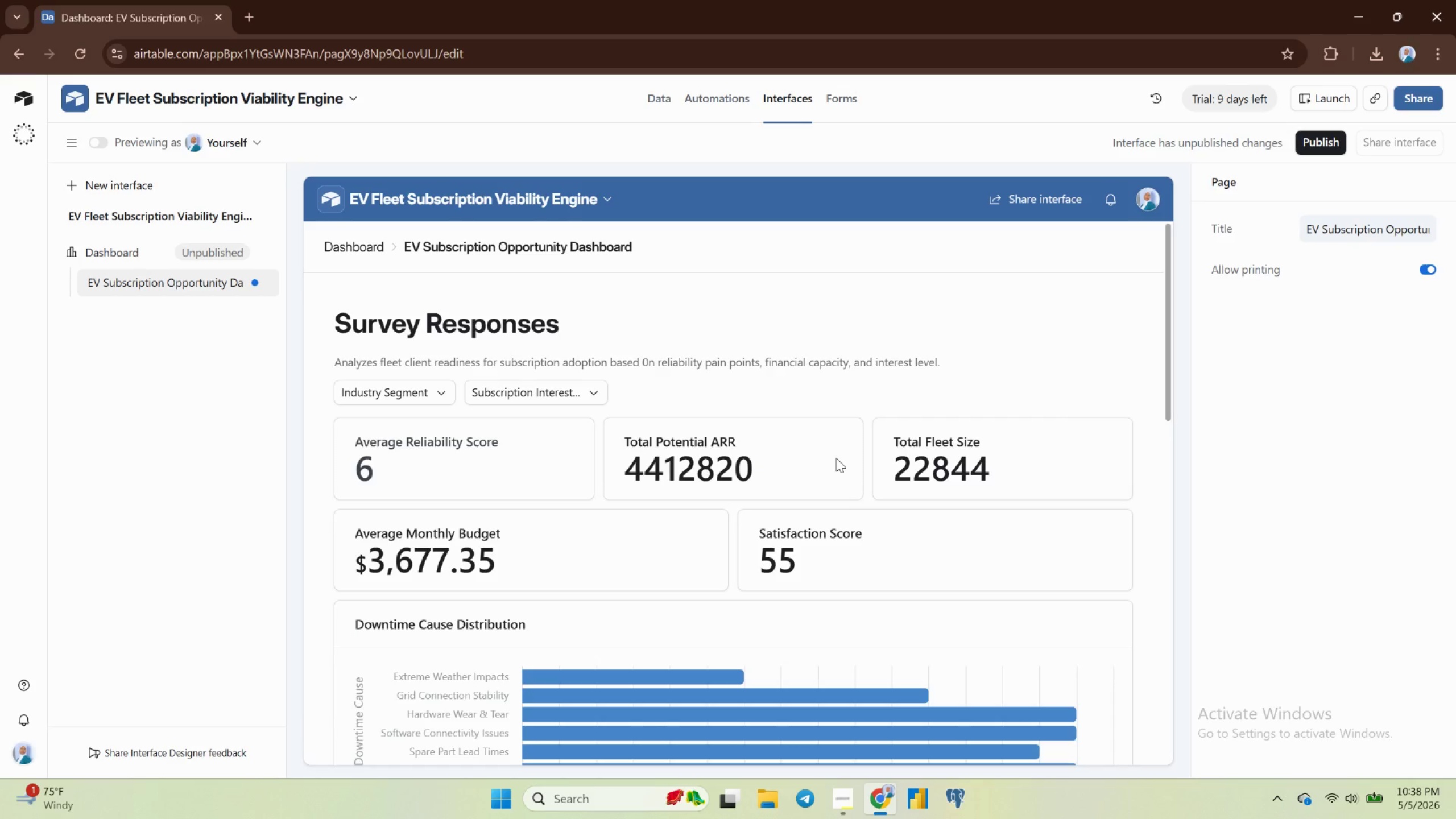 
left_click([892, 518])
 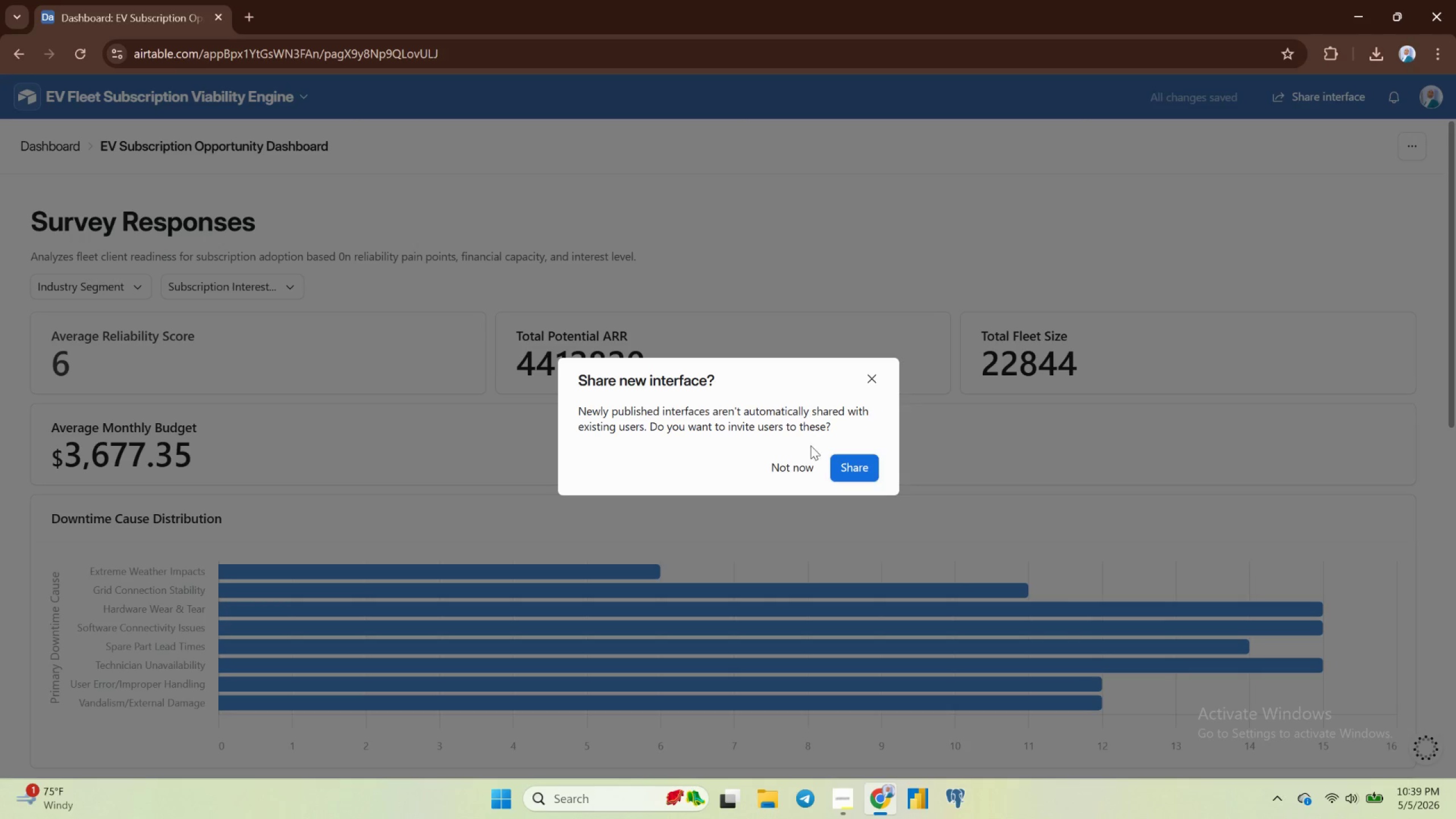 
wait(6.11)
 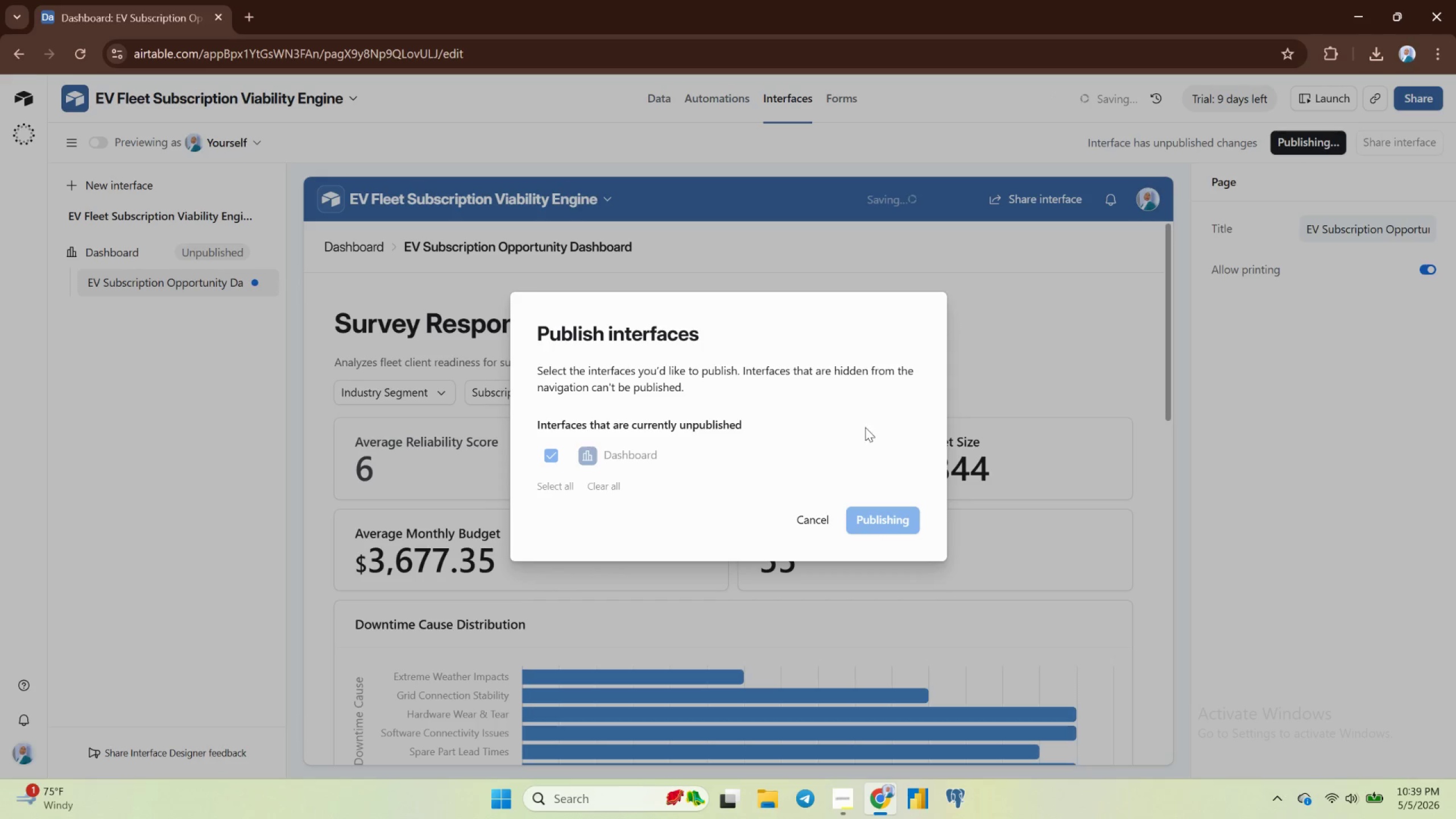 
left_click([788, 467])
 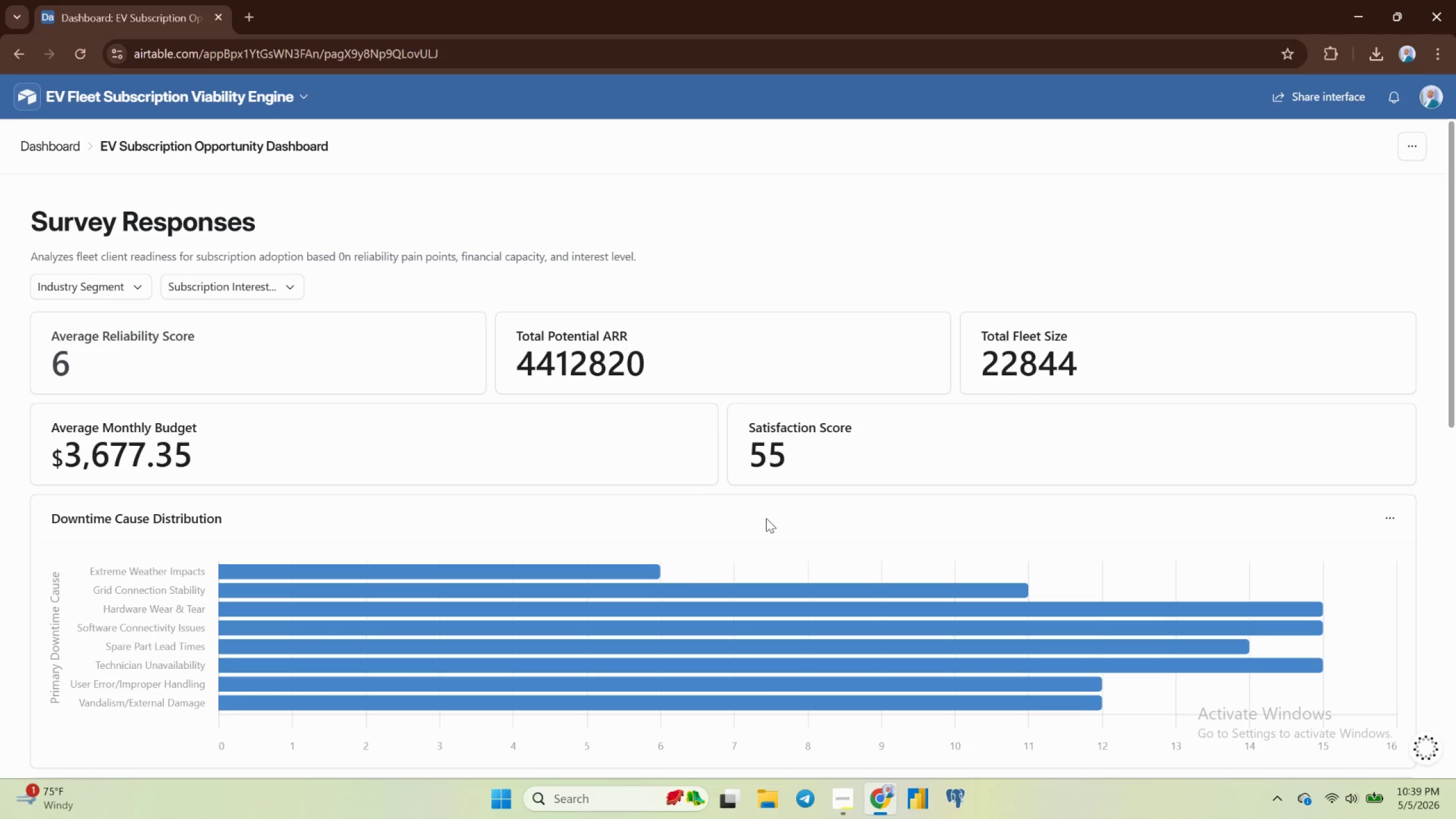 
wait(5.86)
 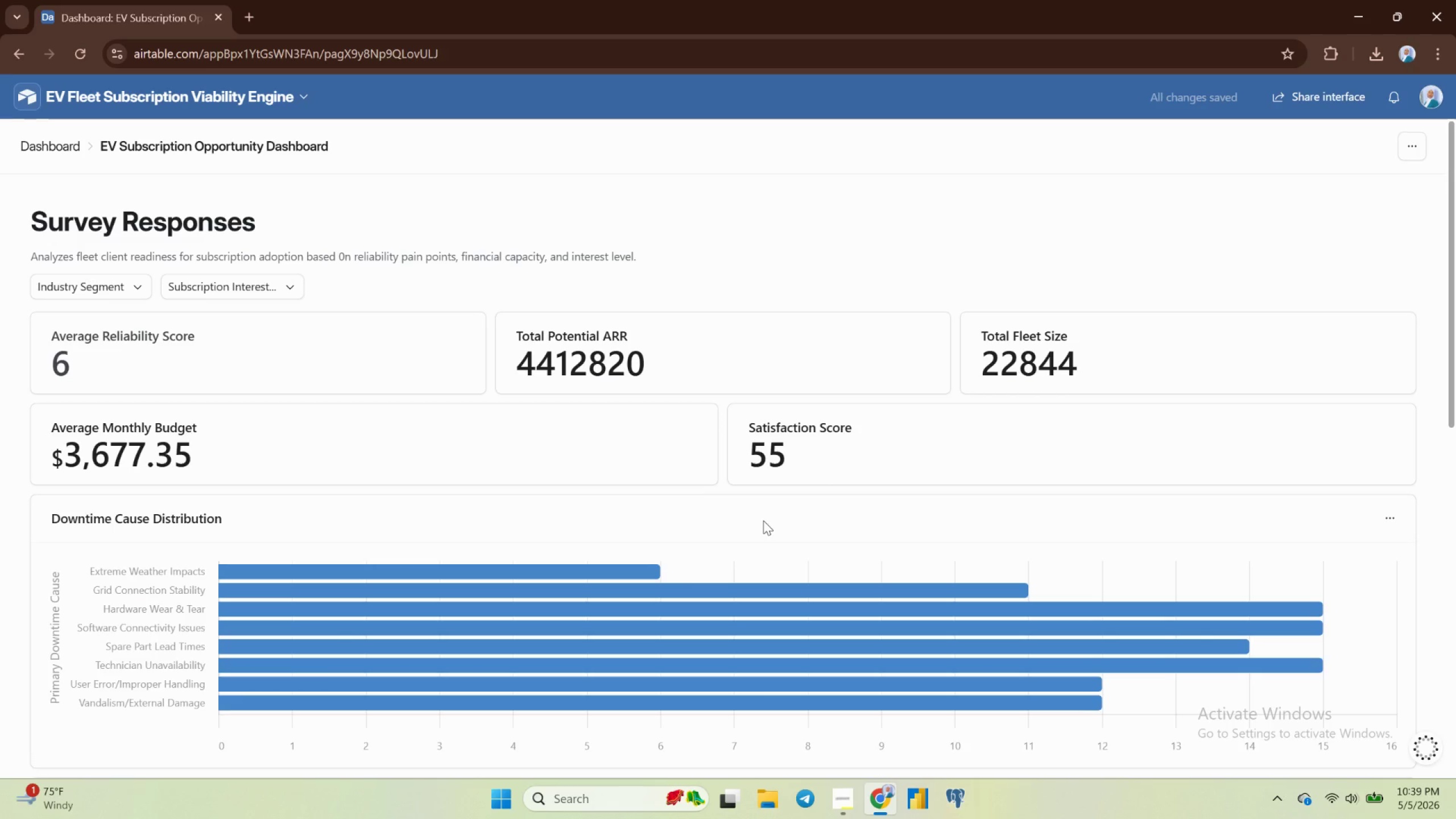 
scroll: coordinate [768, 516], scroll_direction: down, amount: 7.0
 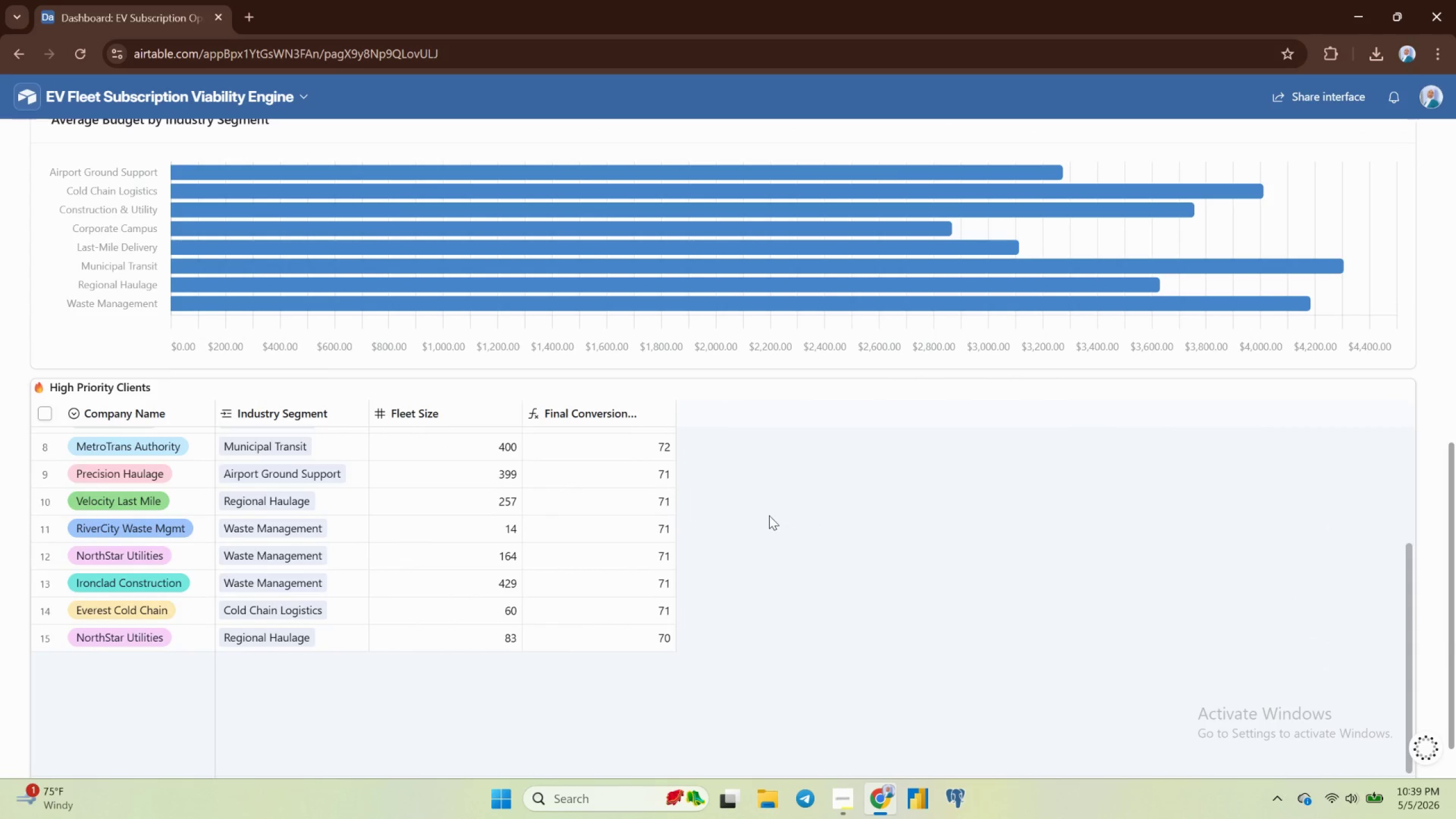 
scroll: coordinate [769, 515], scroll_direction: up, amount: 4.0
 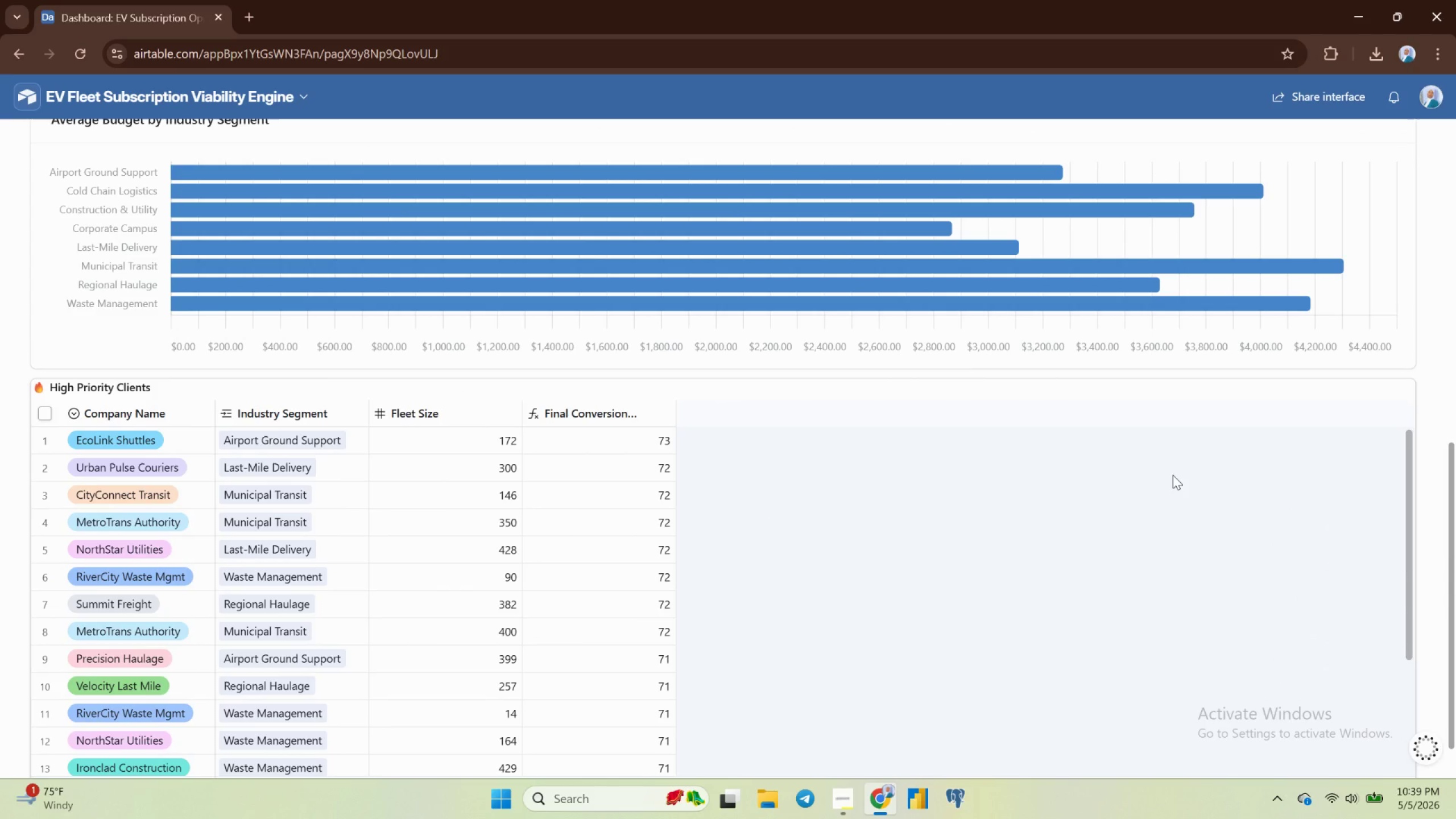 
scroll: coordinate [1173, 477], scroll_direction: down, amount: 8.0
 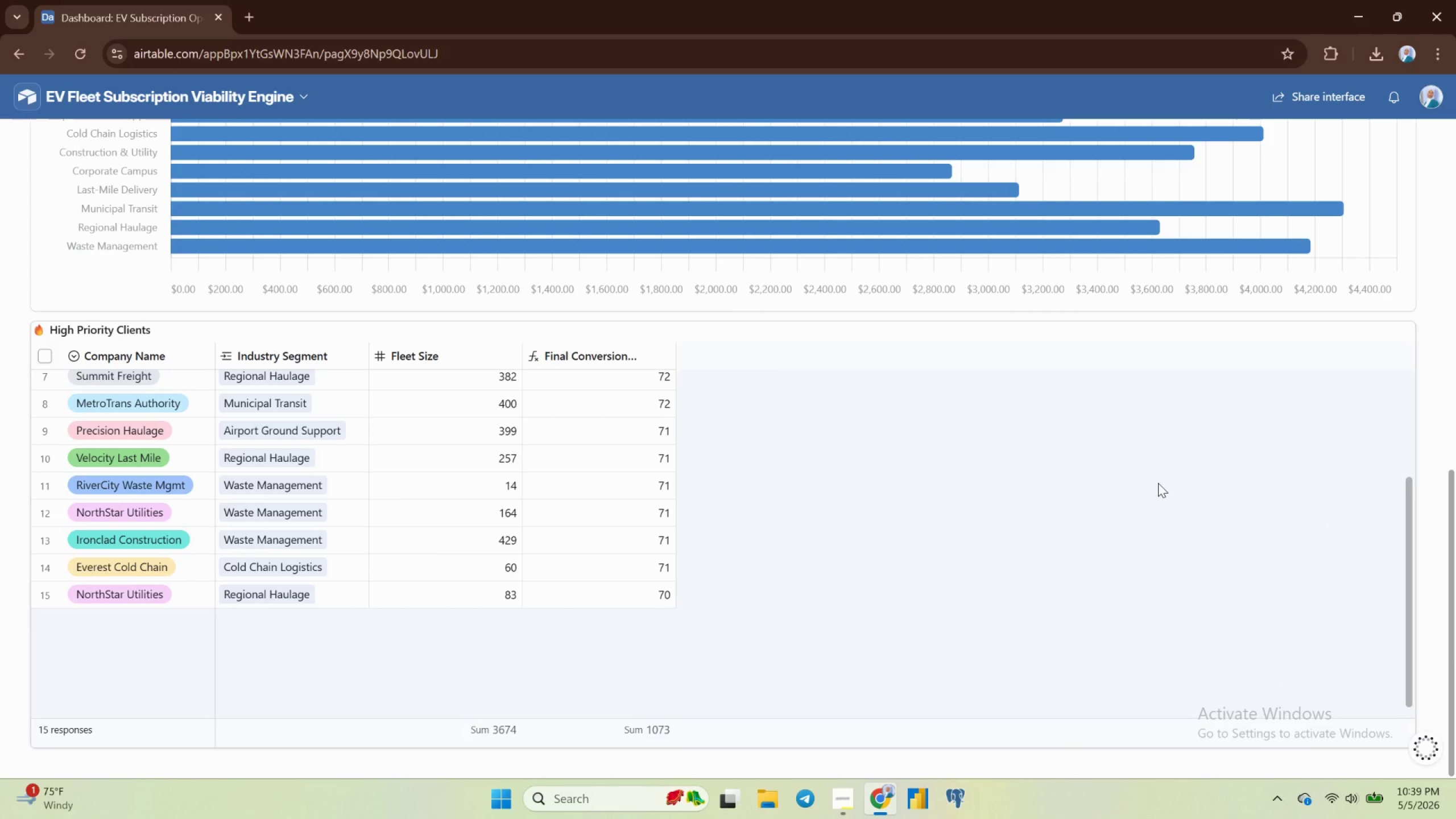 
scroll: coordinate [1158, 483], scroll_direction: up, amount: 3.0
 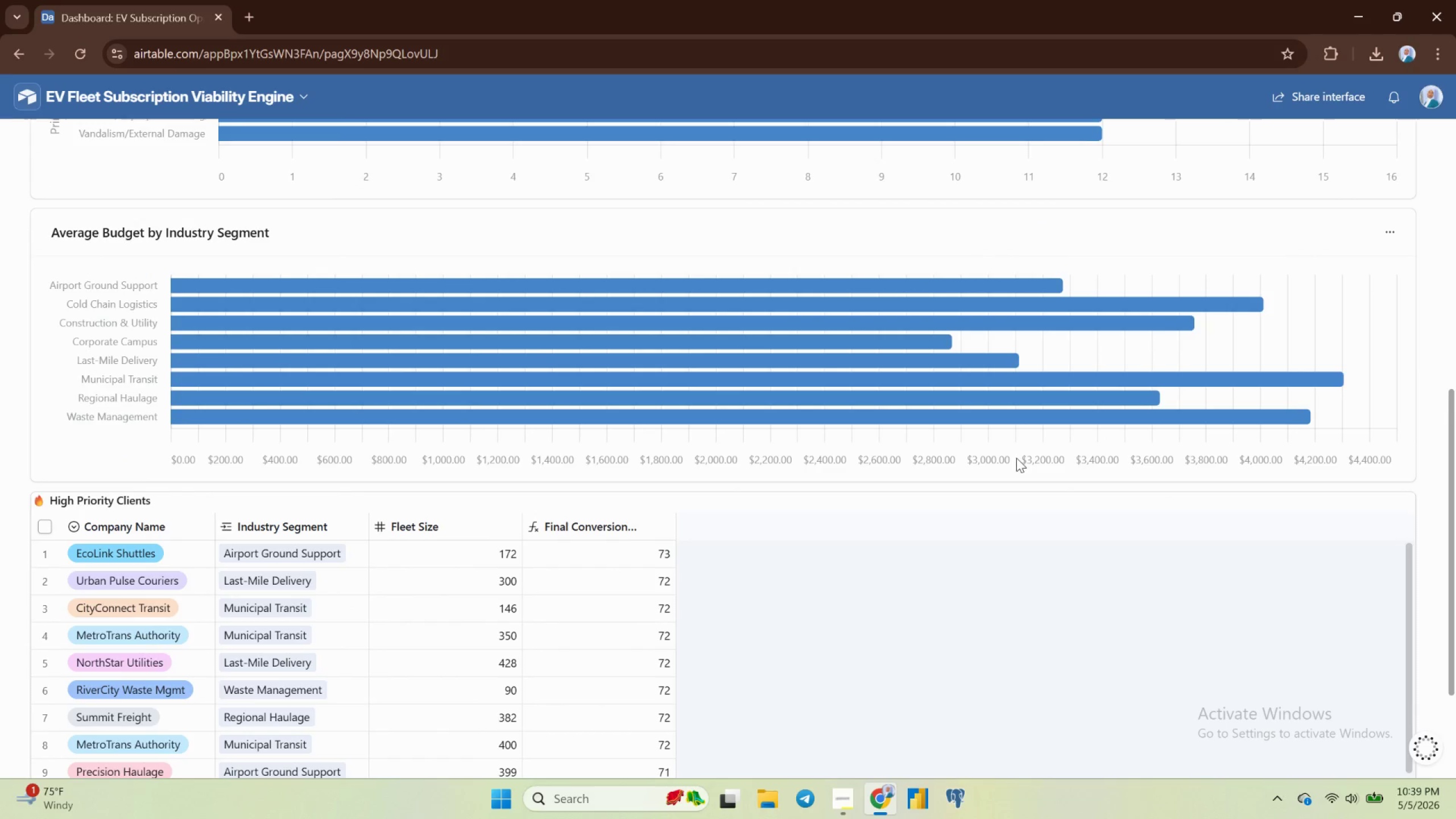 
scroll: coordinate [780, 473], scroll_direction: down, amount: 5.0
 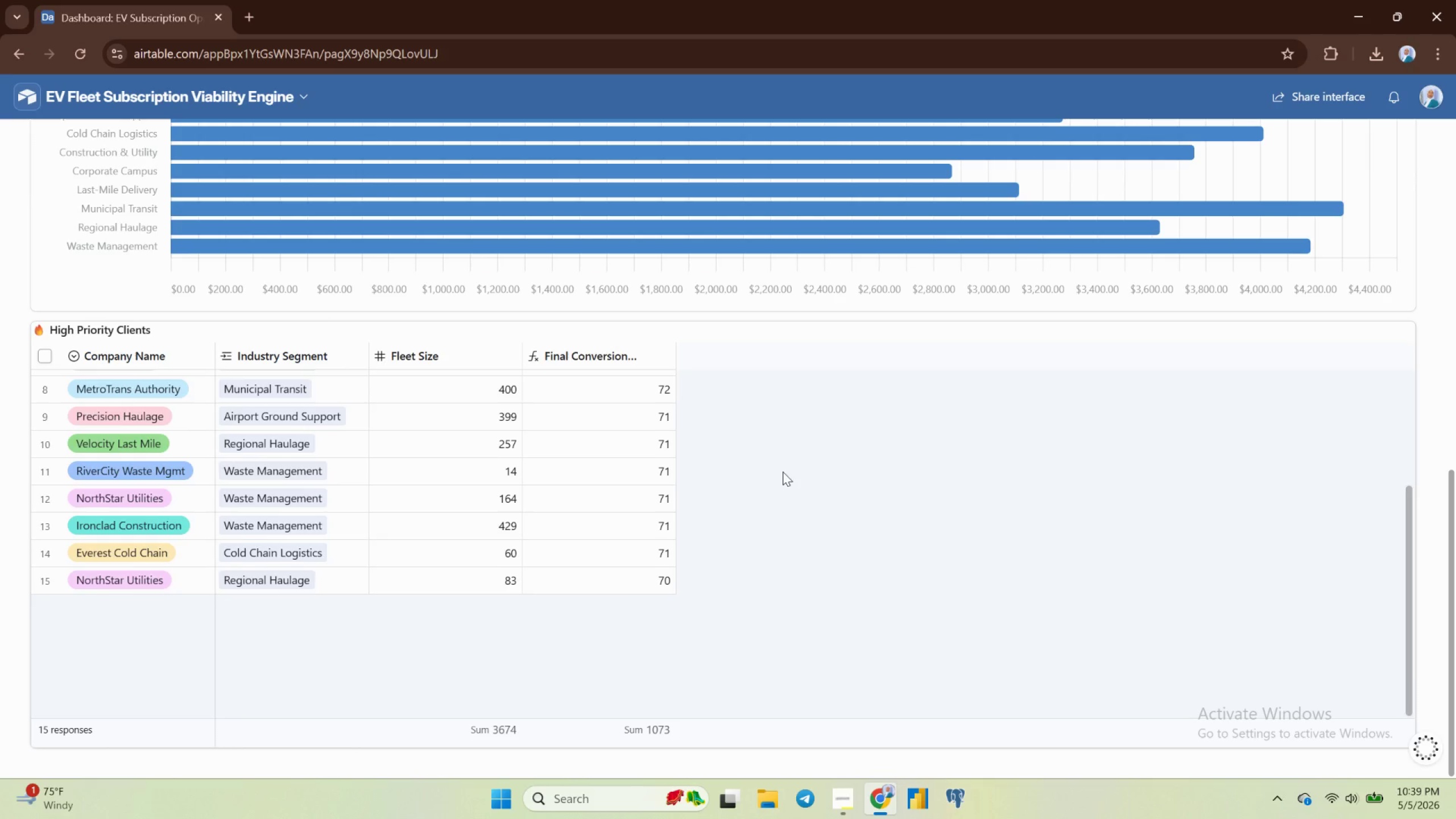 
scroll: coordinate [783, 471], scroll_direction: up, amount: 3.0
 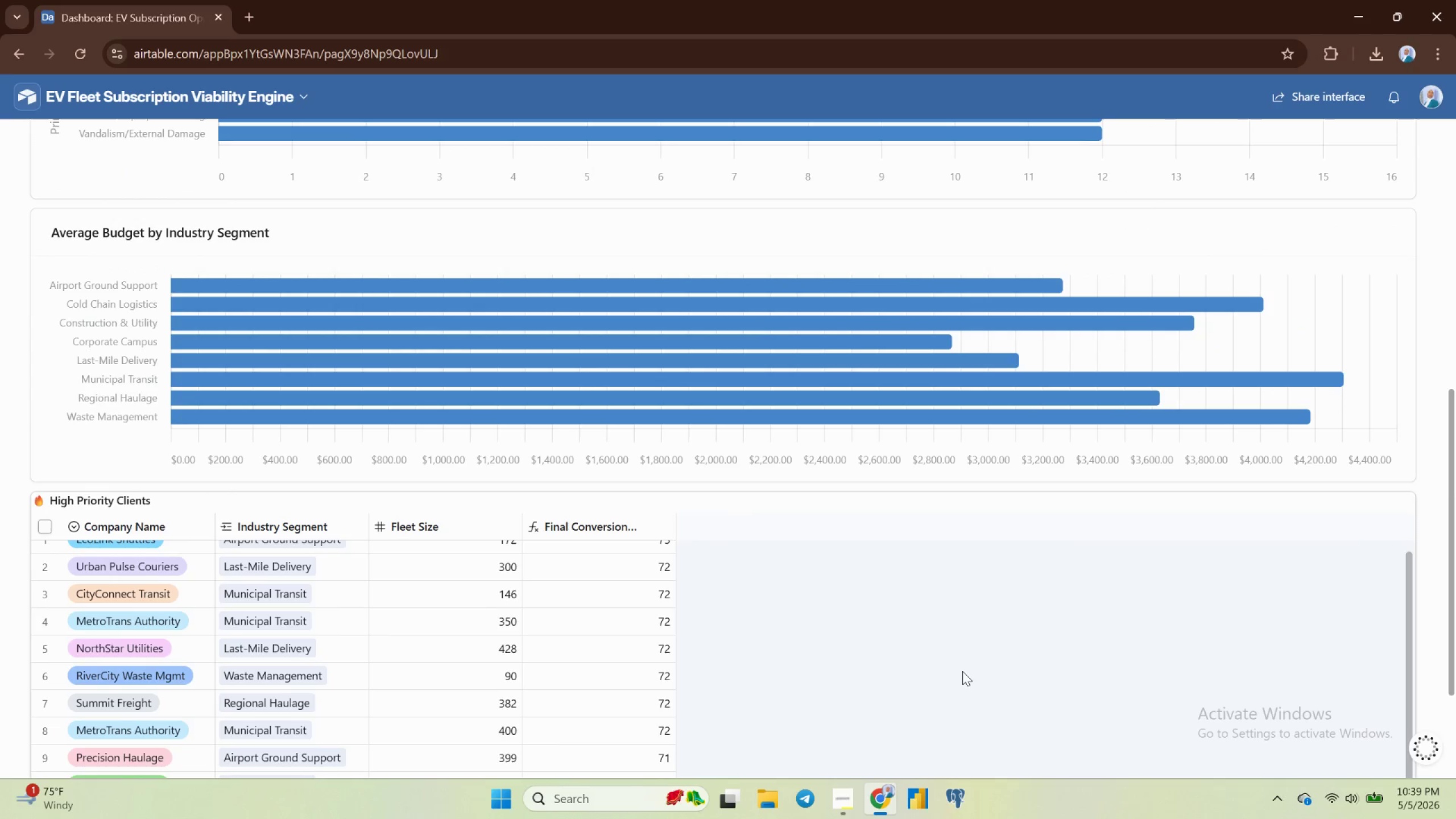 
scroll: coordinate [964, 666], scroll_direction: down, amount: 3.0
 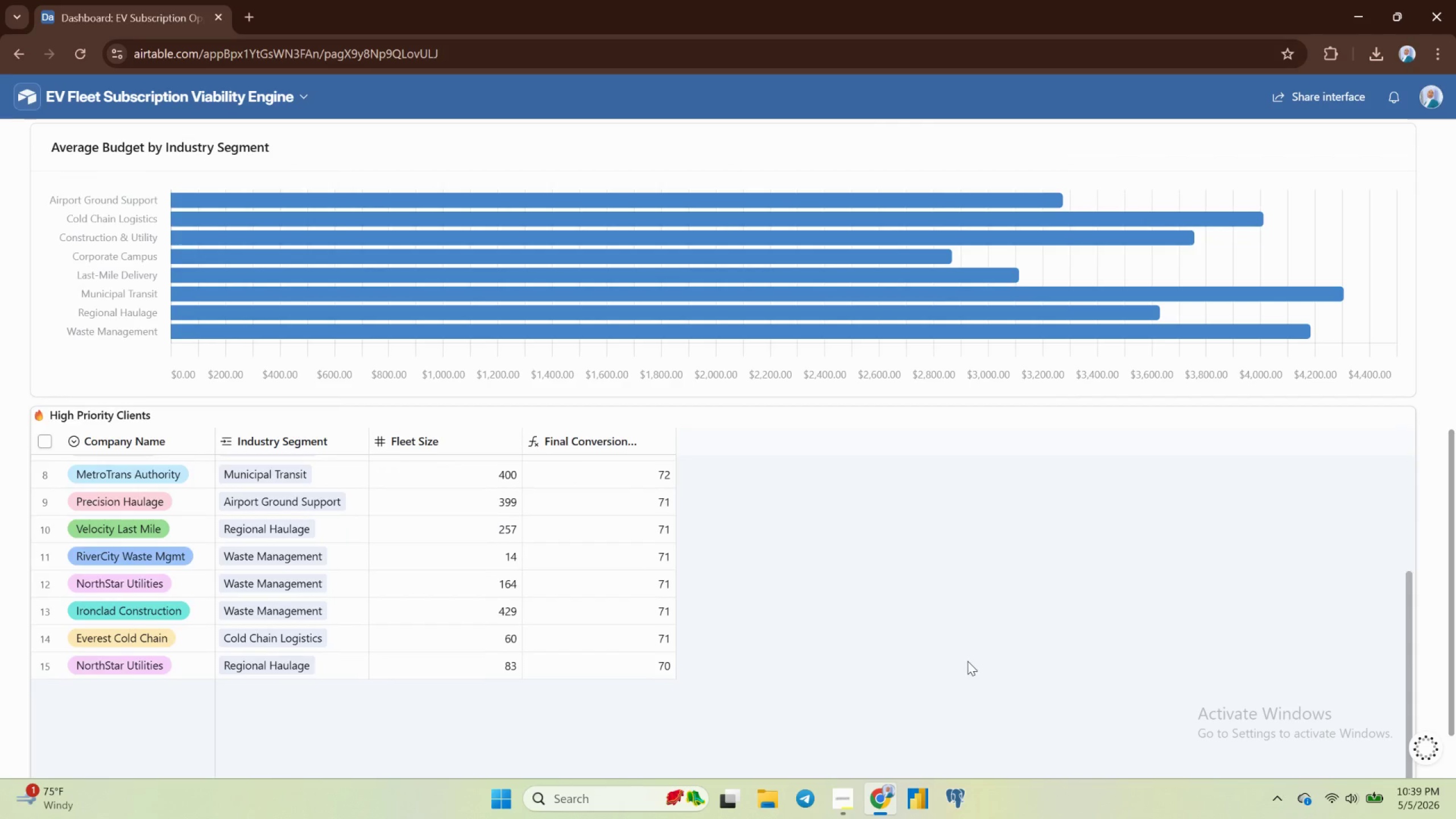 
scroll: coordinate [967, 661], scroll_direction: up, amount: 3.0
 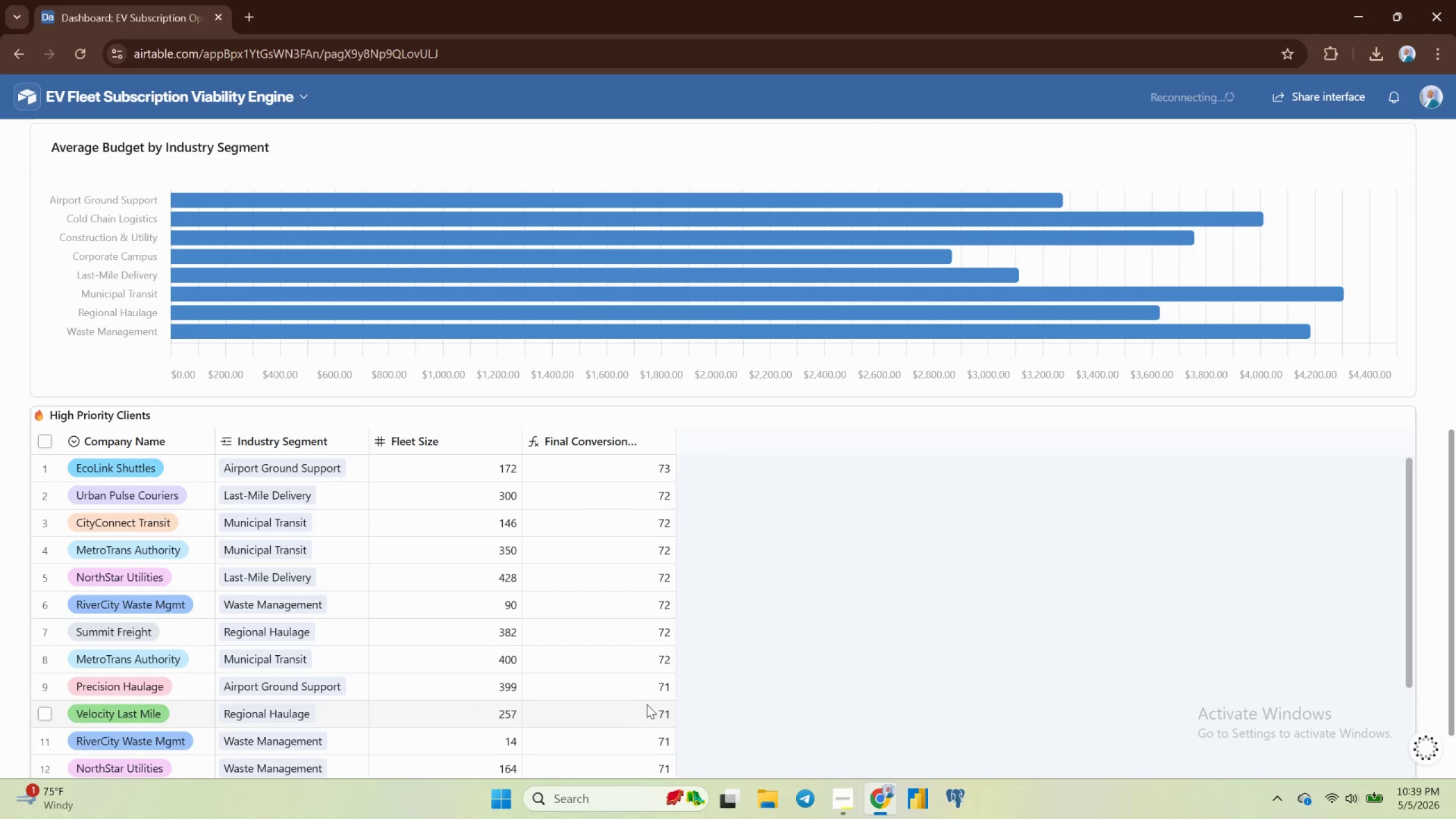 
wait(6.19)
 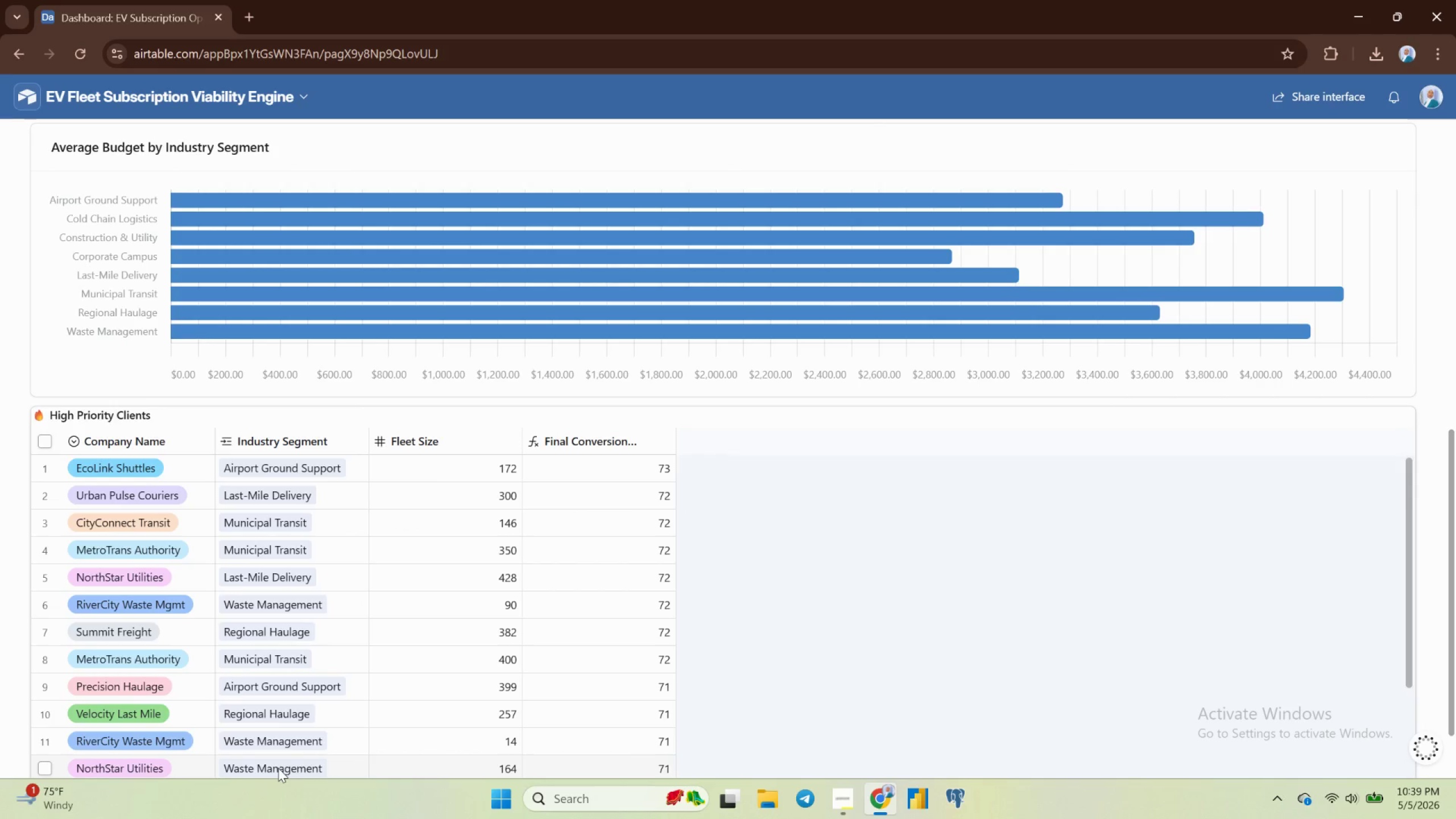 
scroll: coordinate [738, 675], scroll_direction: down, amount: 1.0
 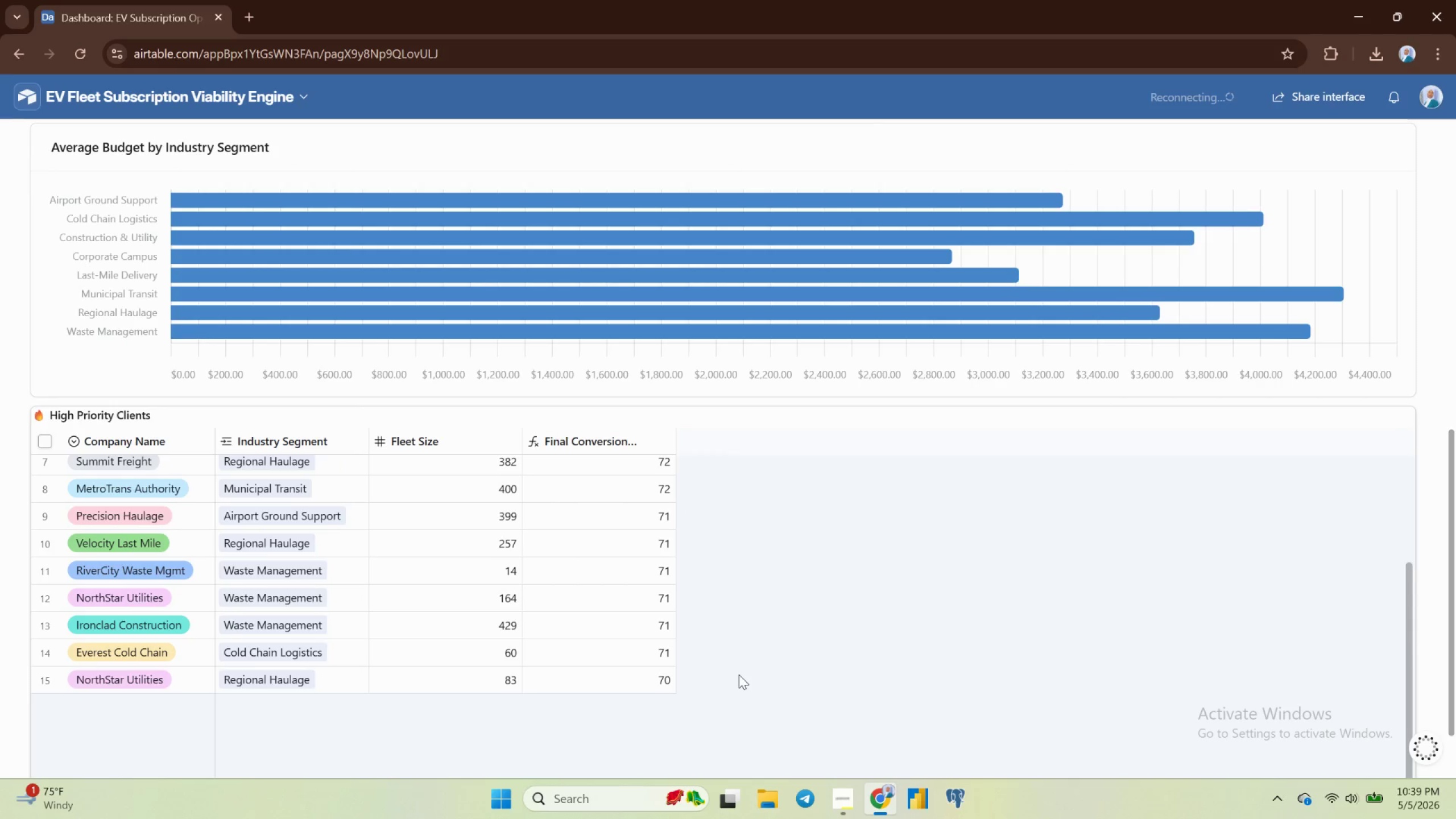 
scroll: coordinate [611, 536], scroll_direction: up, amount: 11.0
 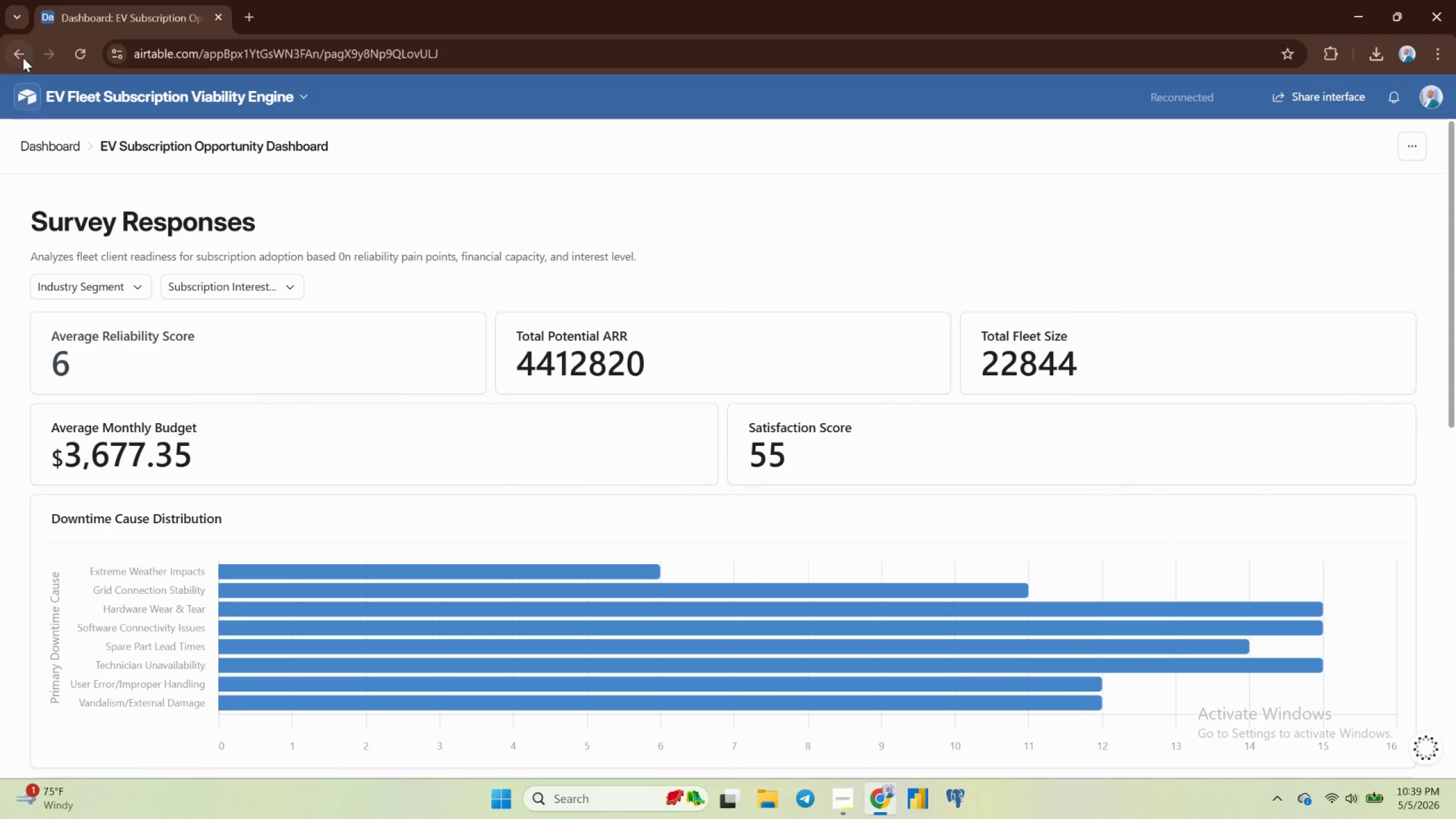 
left_click([24, 57])
 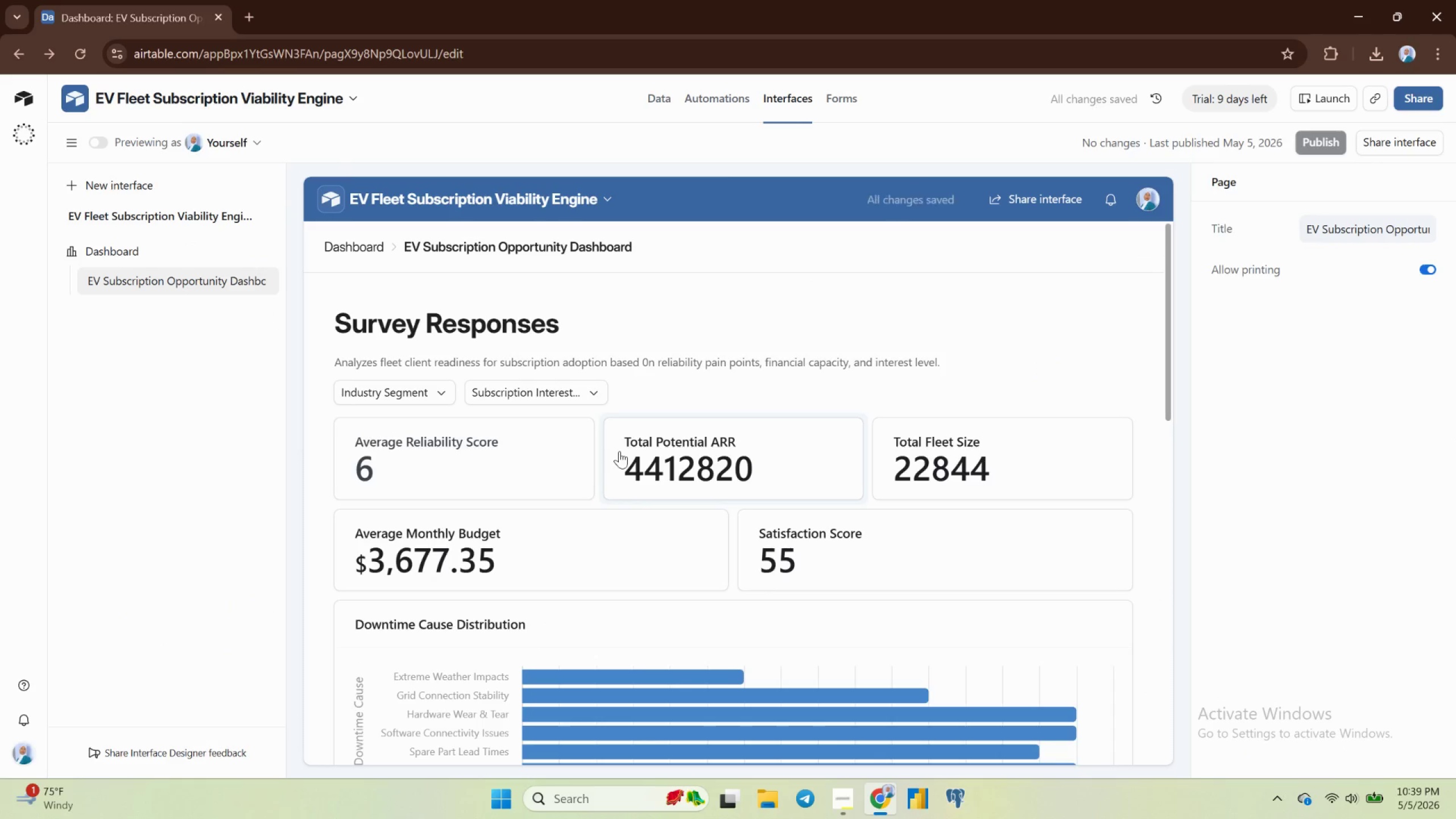 
scroll: coordinate [621, 452], scroll_direction: down, amount: 10.0
 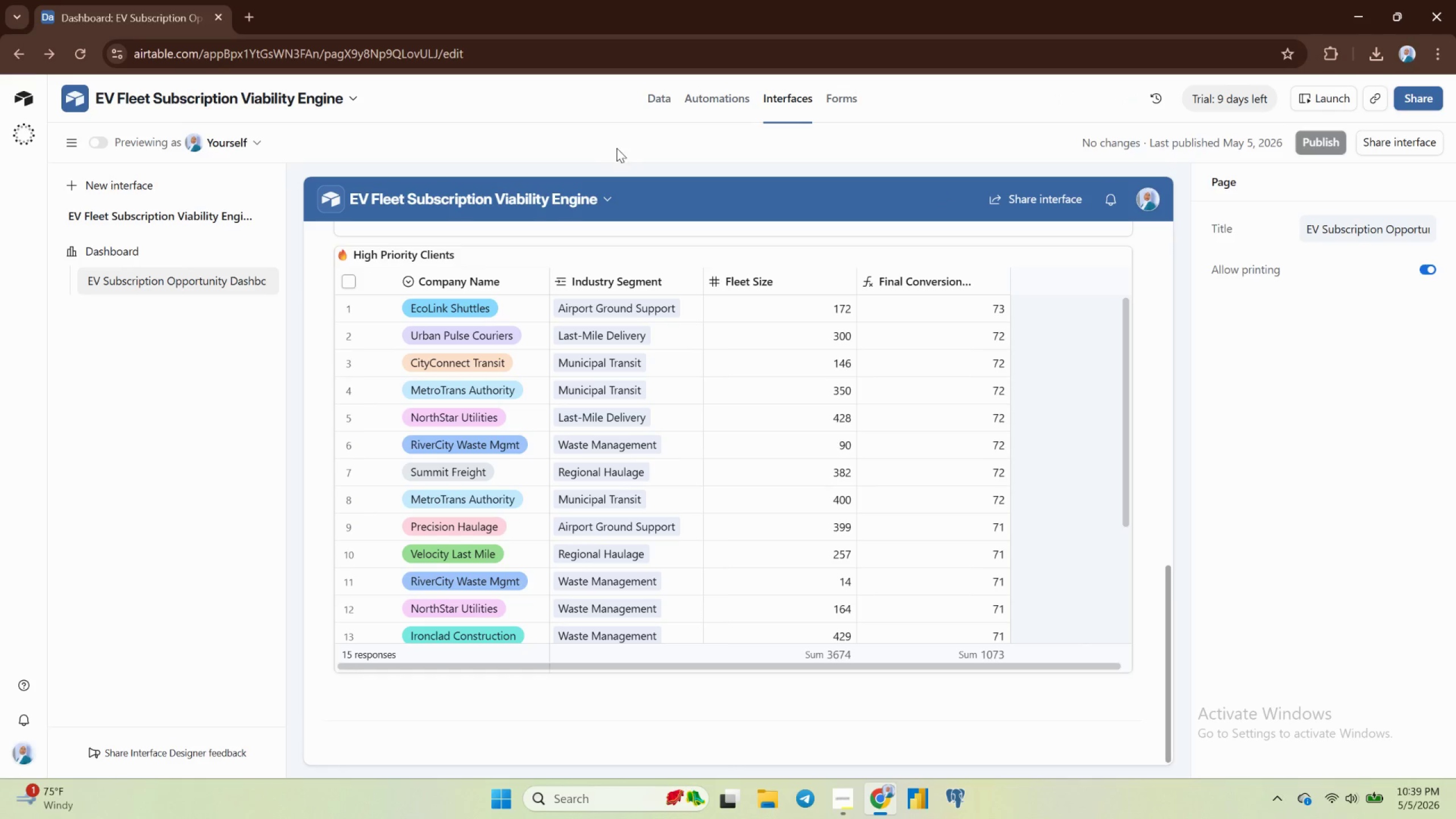 
left_click([653, 97])
 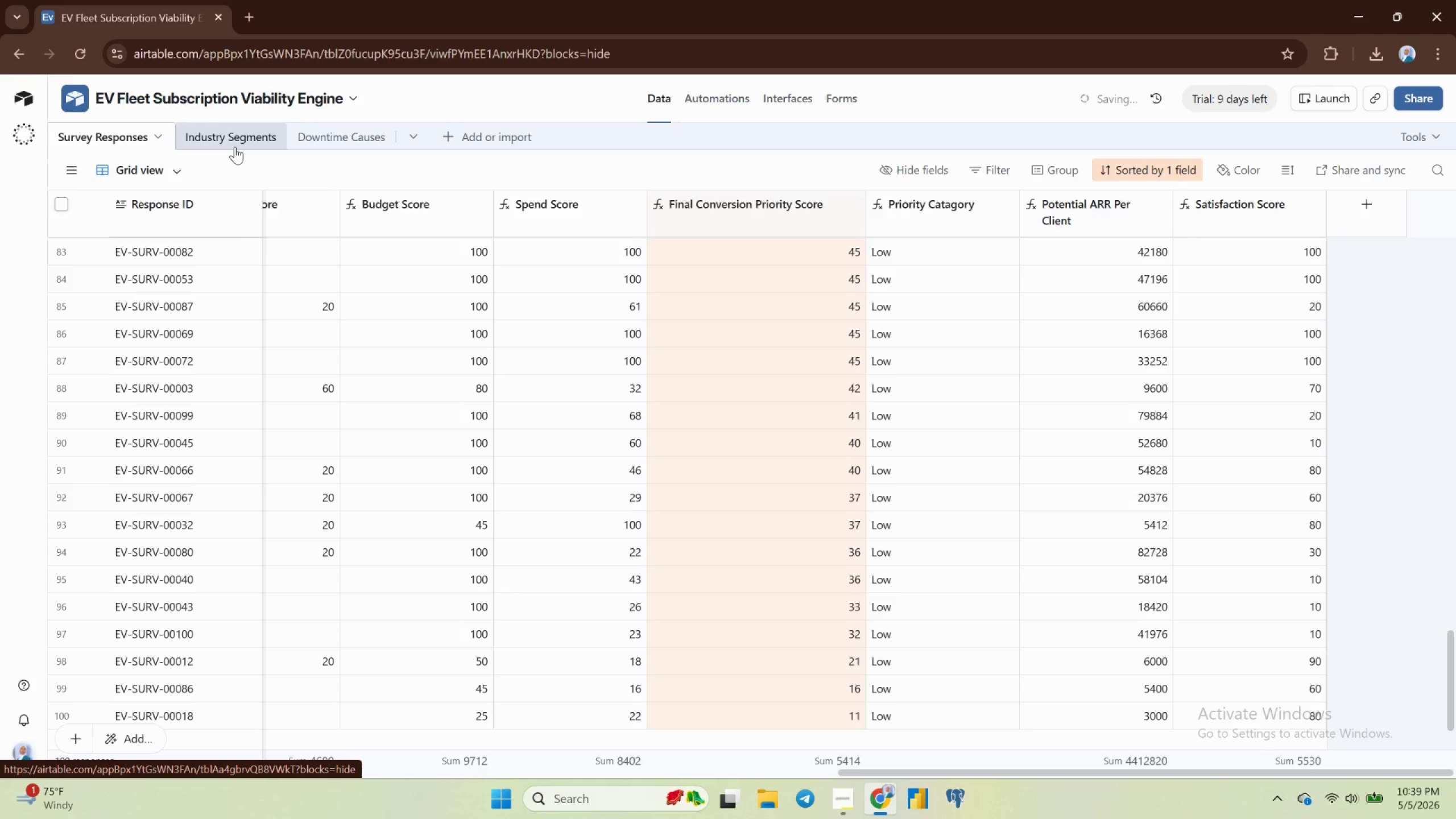 
left_click([235, 146])
 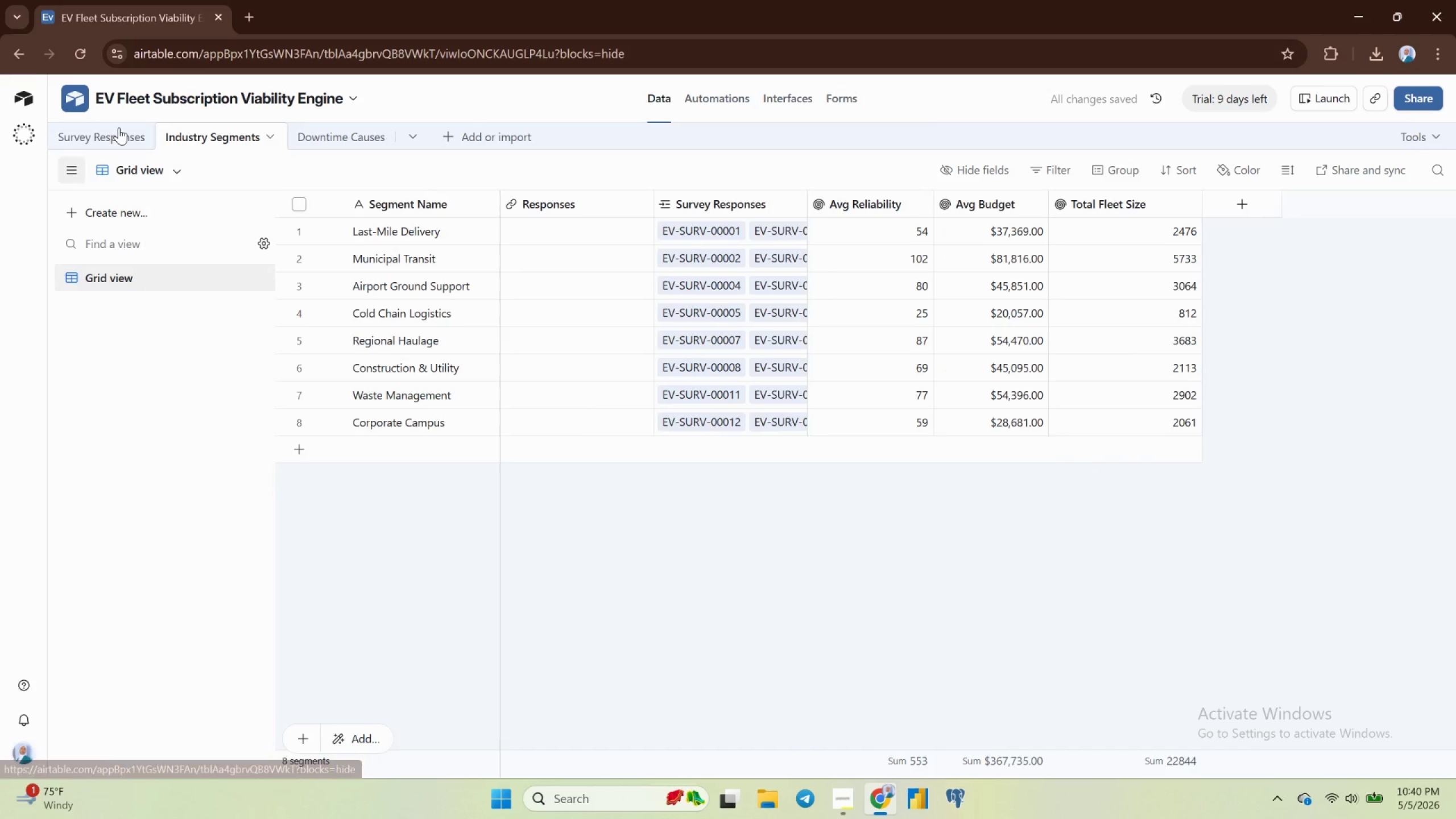 
left_click([119, 126])
 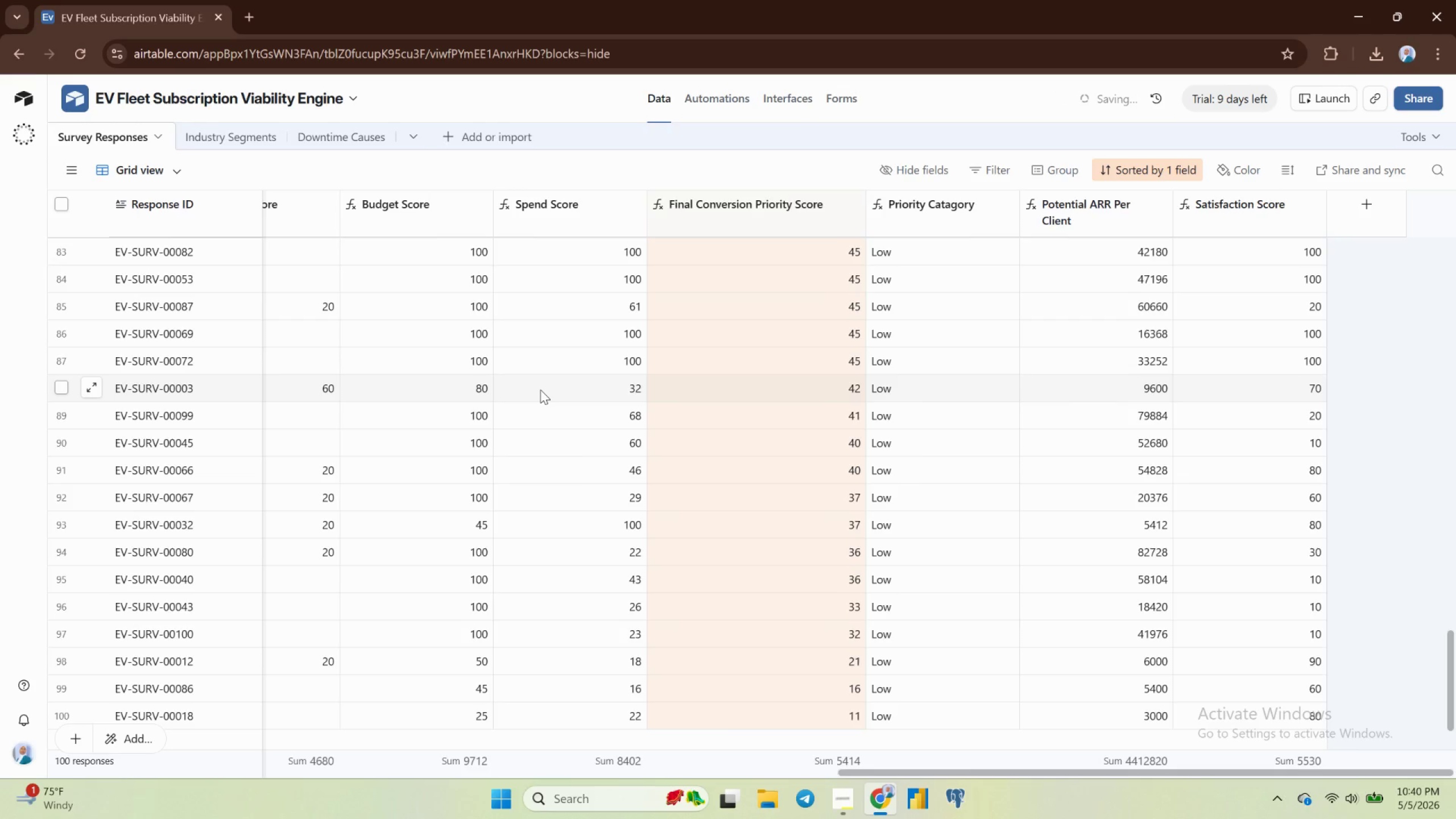 
scroll: coordinate [540, 390], scroll_direction: up, amount: 3.0
 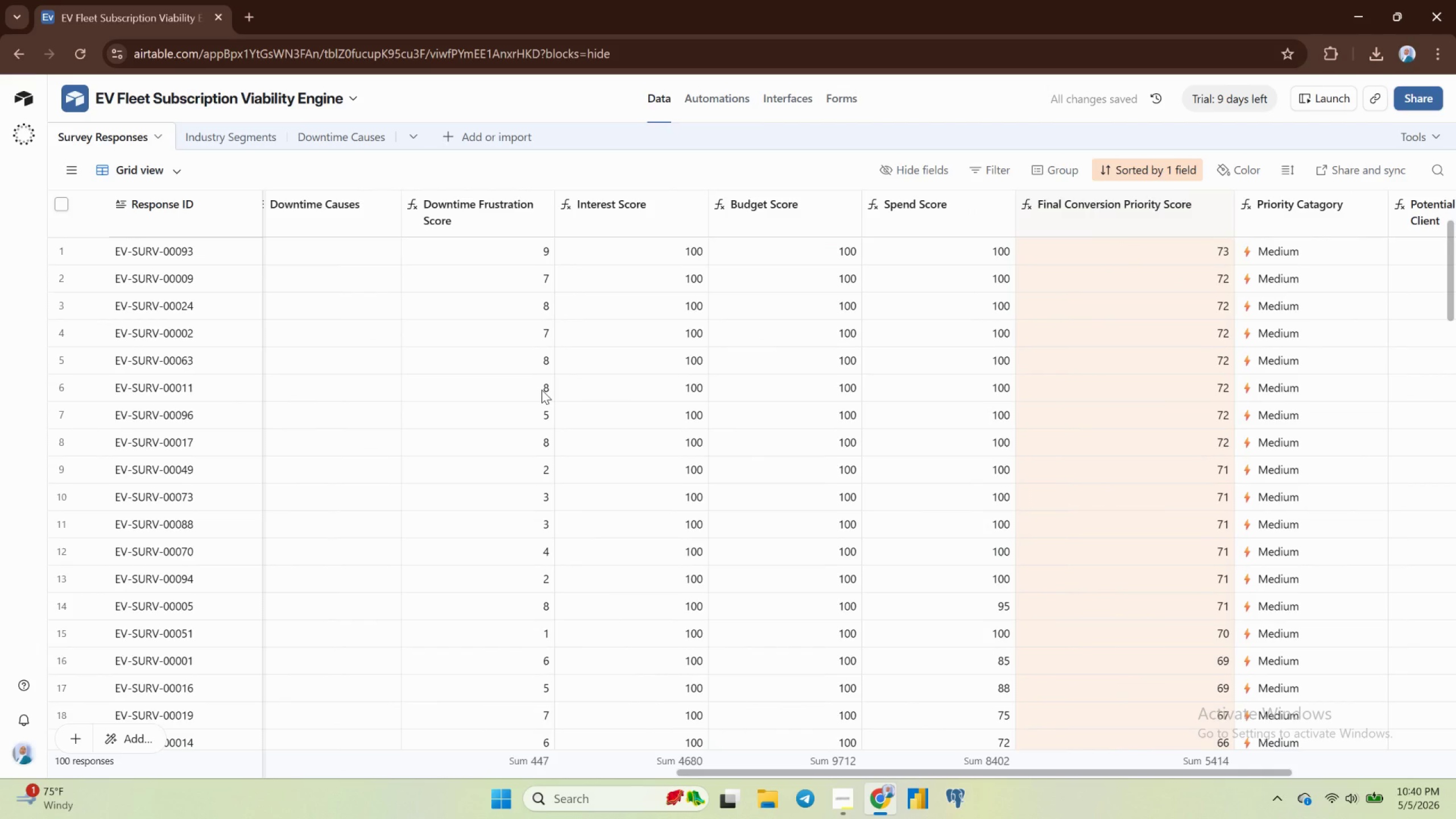 
wait(8.73)
 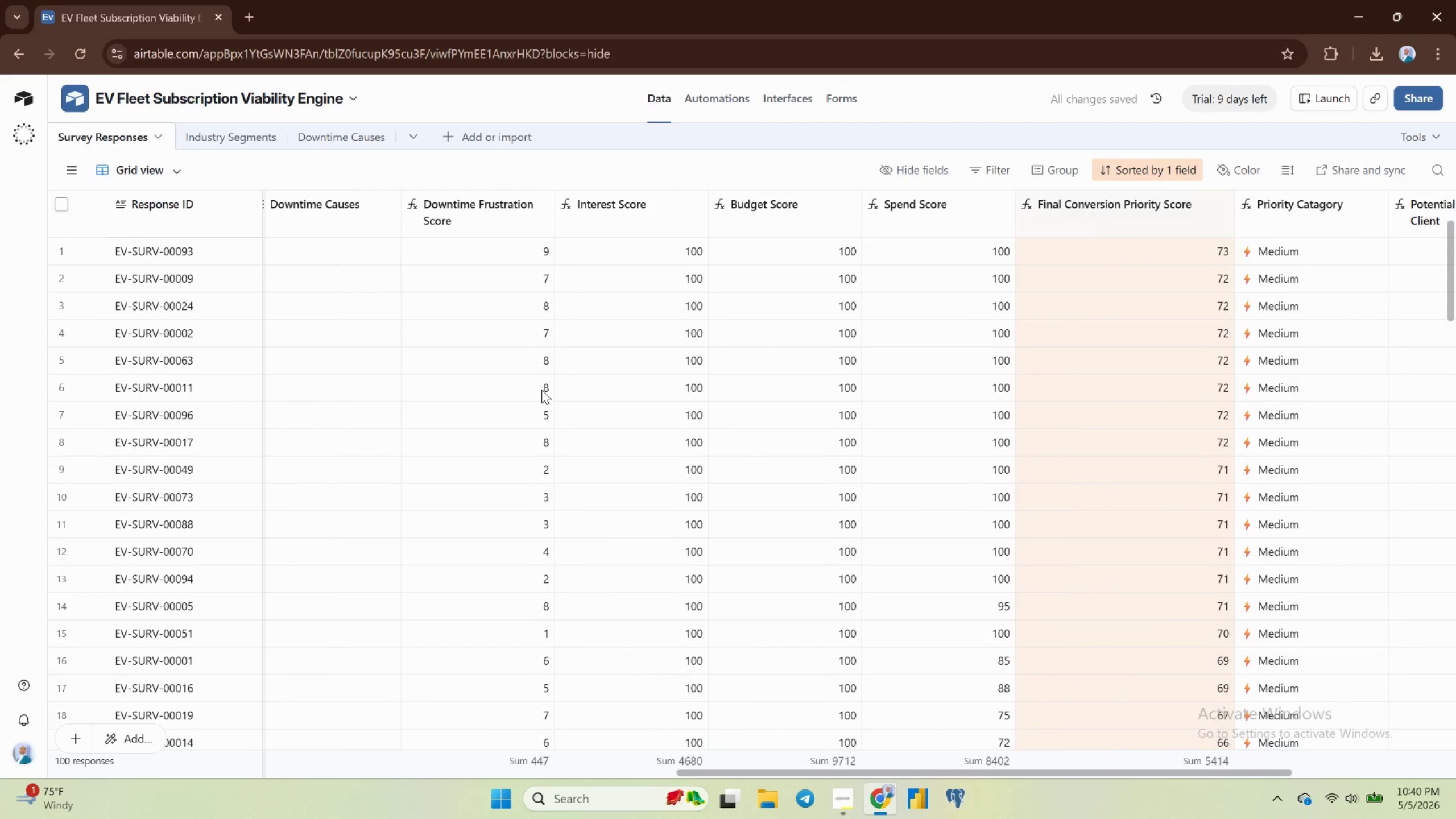 
left_click([624, 209])
 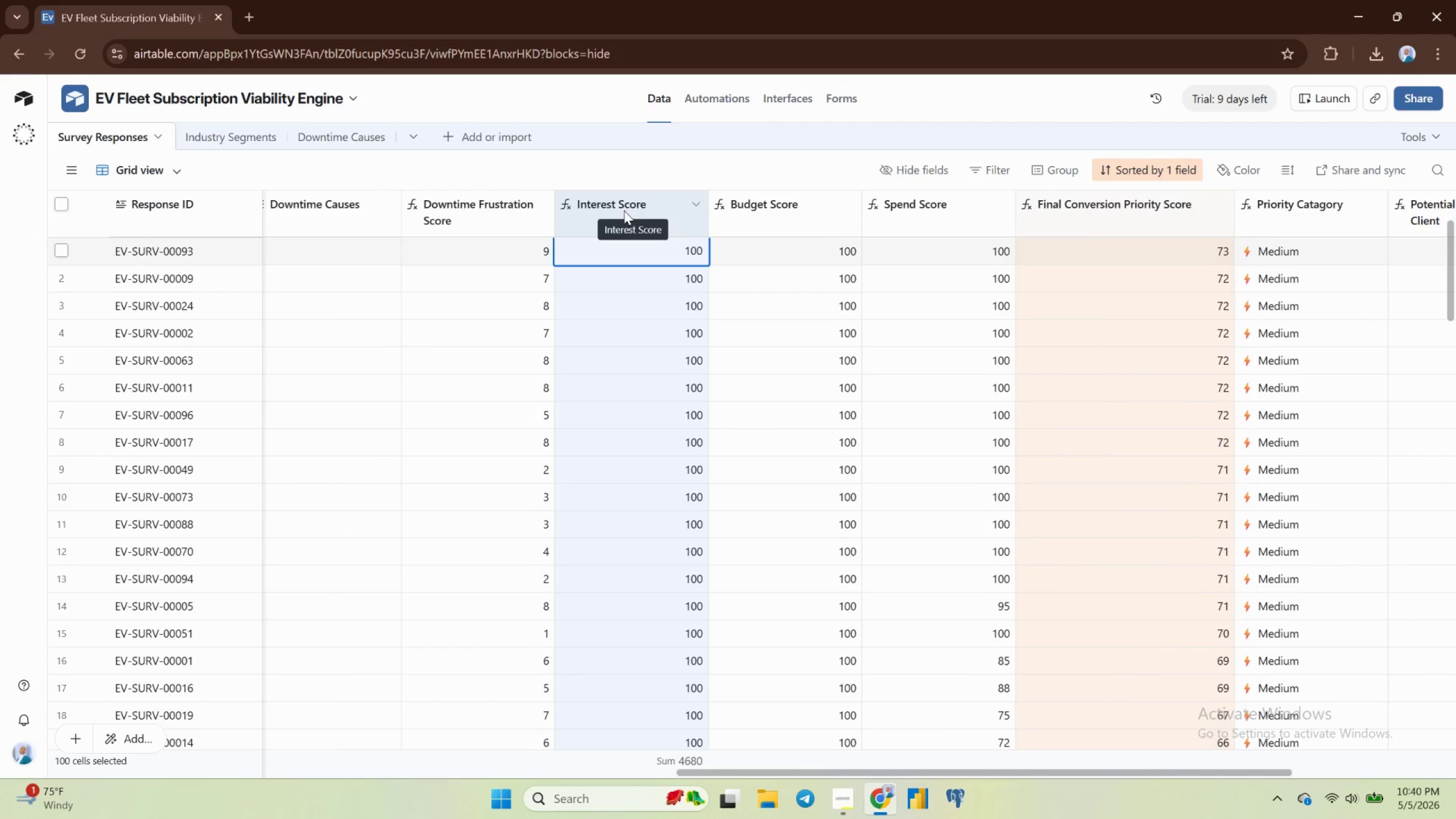 
left_click_drag(start_coordinate=[624, 211], to_coordinate=[625, 216])
 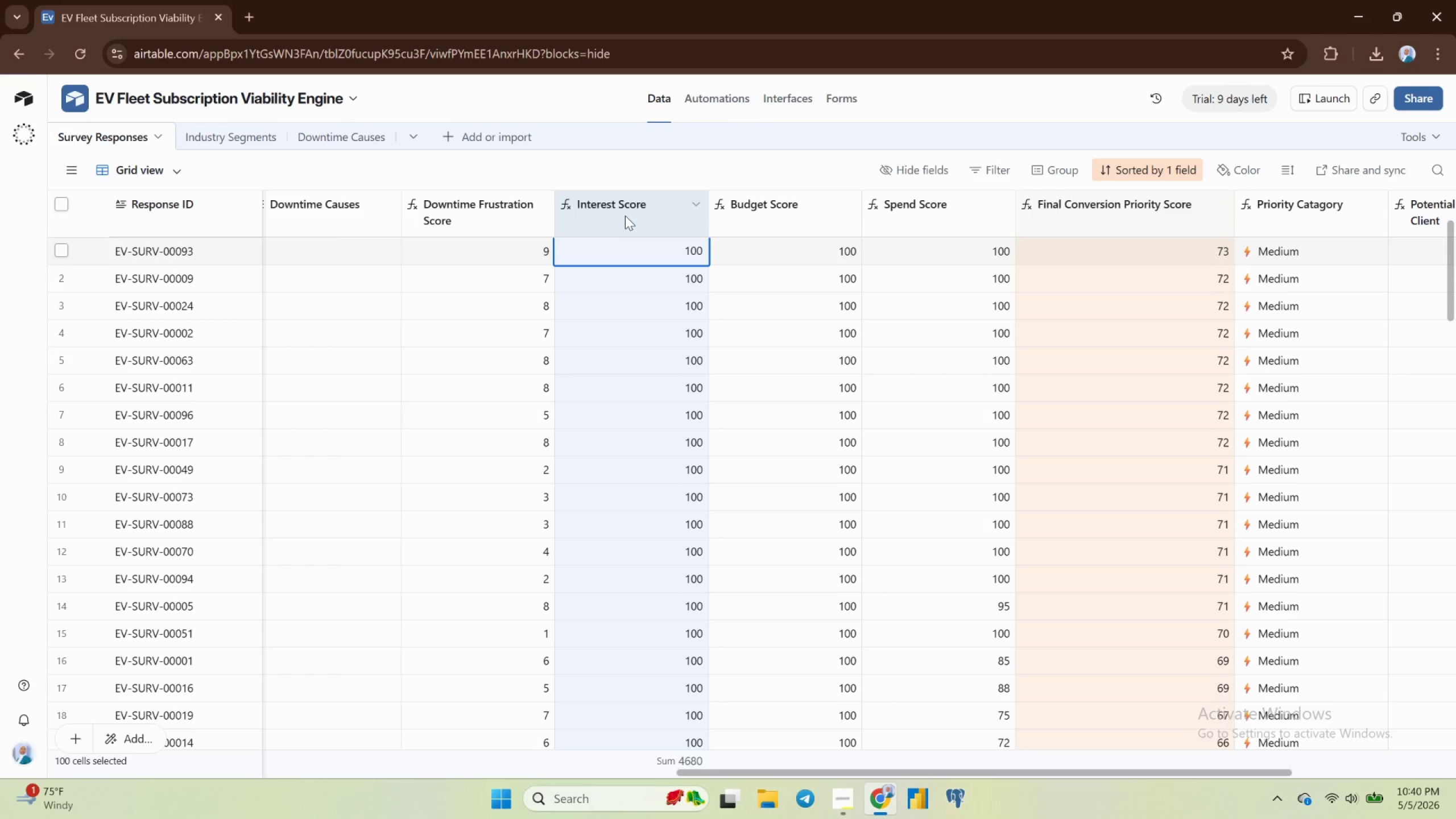 
double_click([625, 216])
 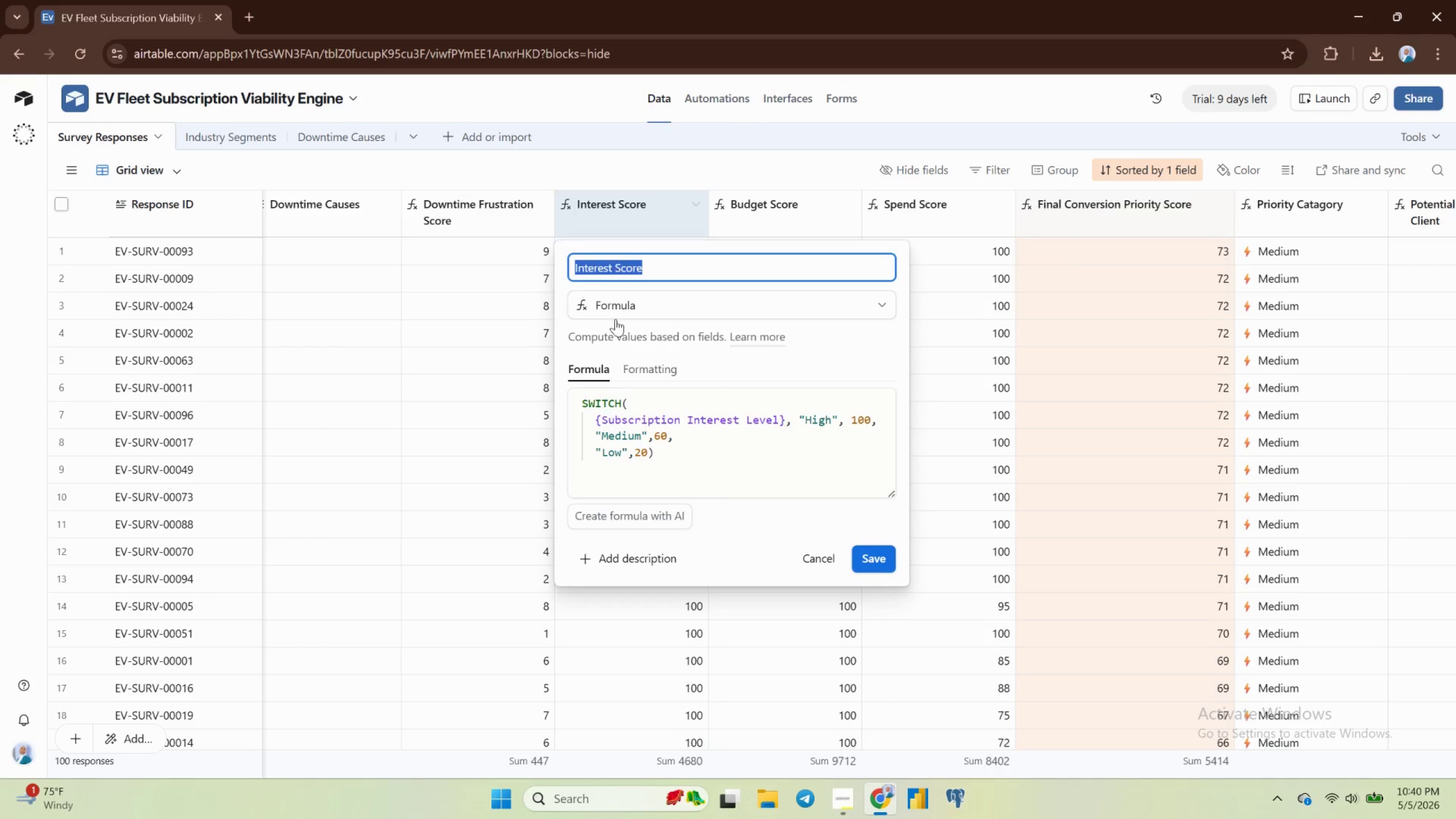 
mouse_move([666, 460])
 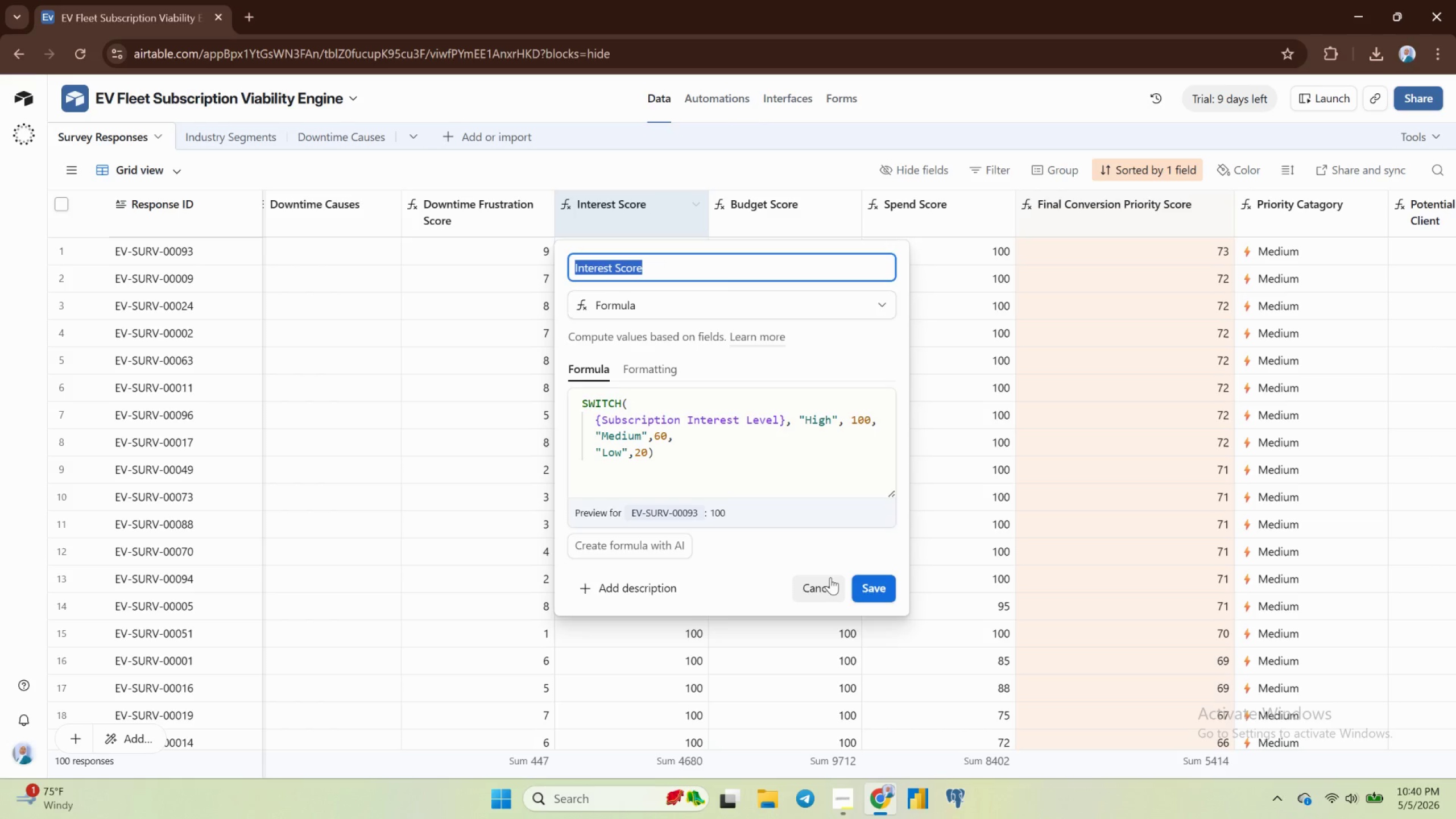 
left_click([830, 577])
 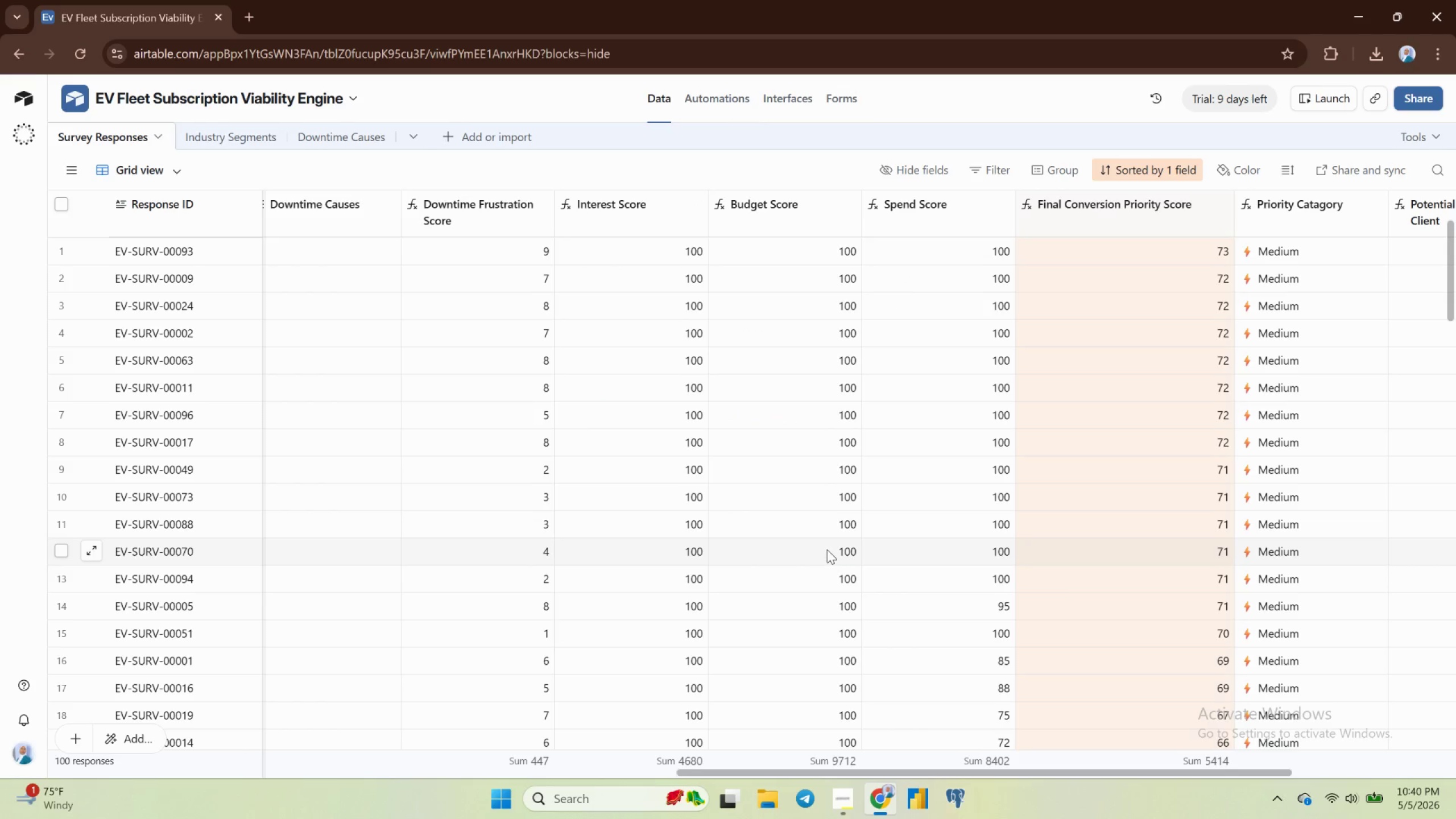 
scroll: coordinate [826, 546], scroll_direction: down, amount: 3.0
 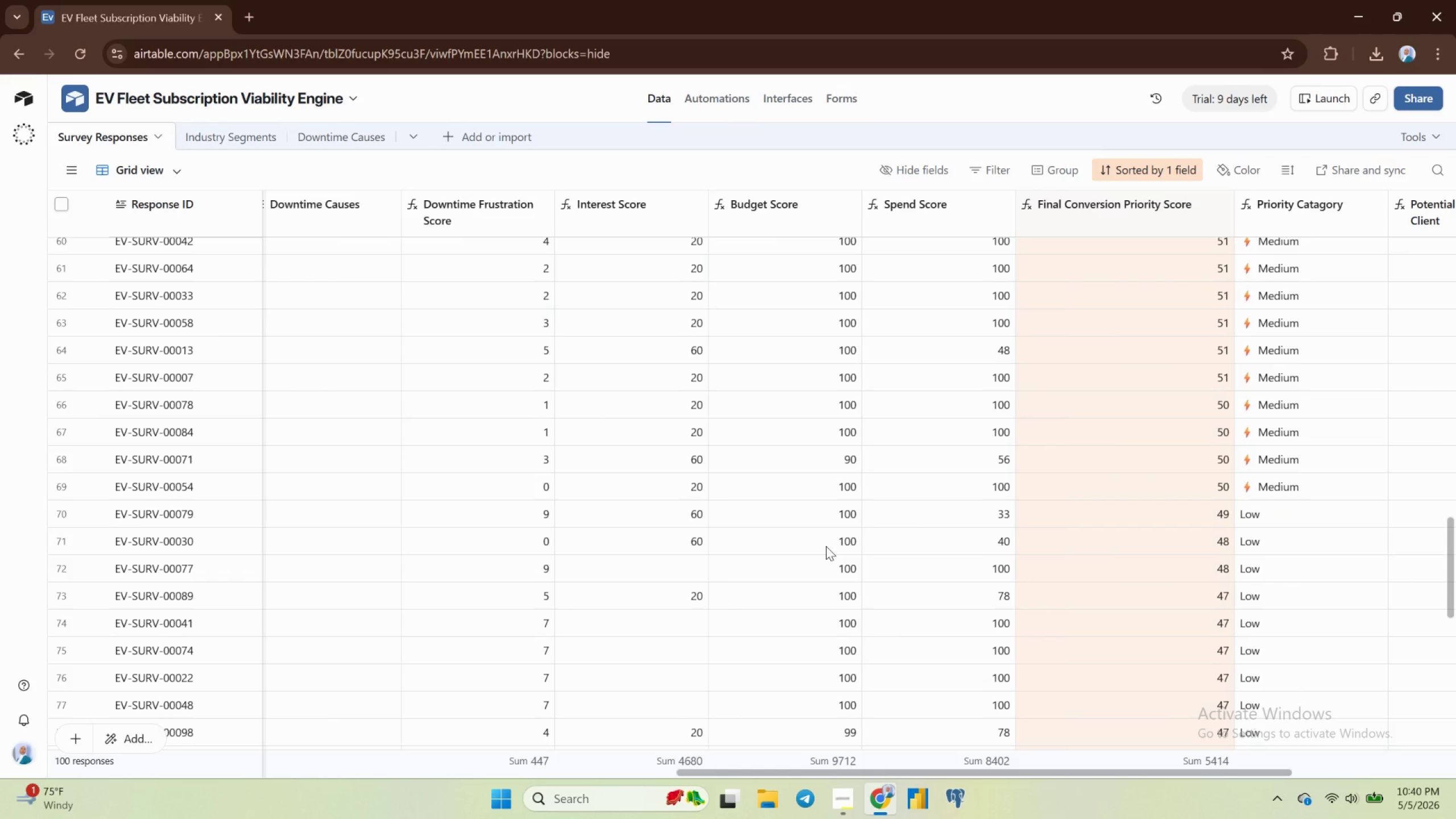 